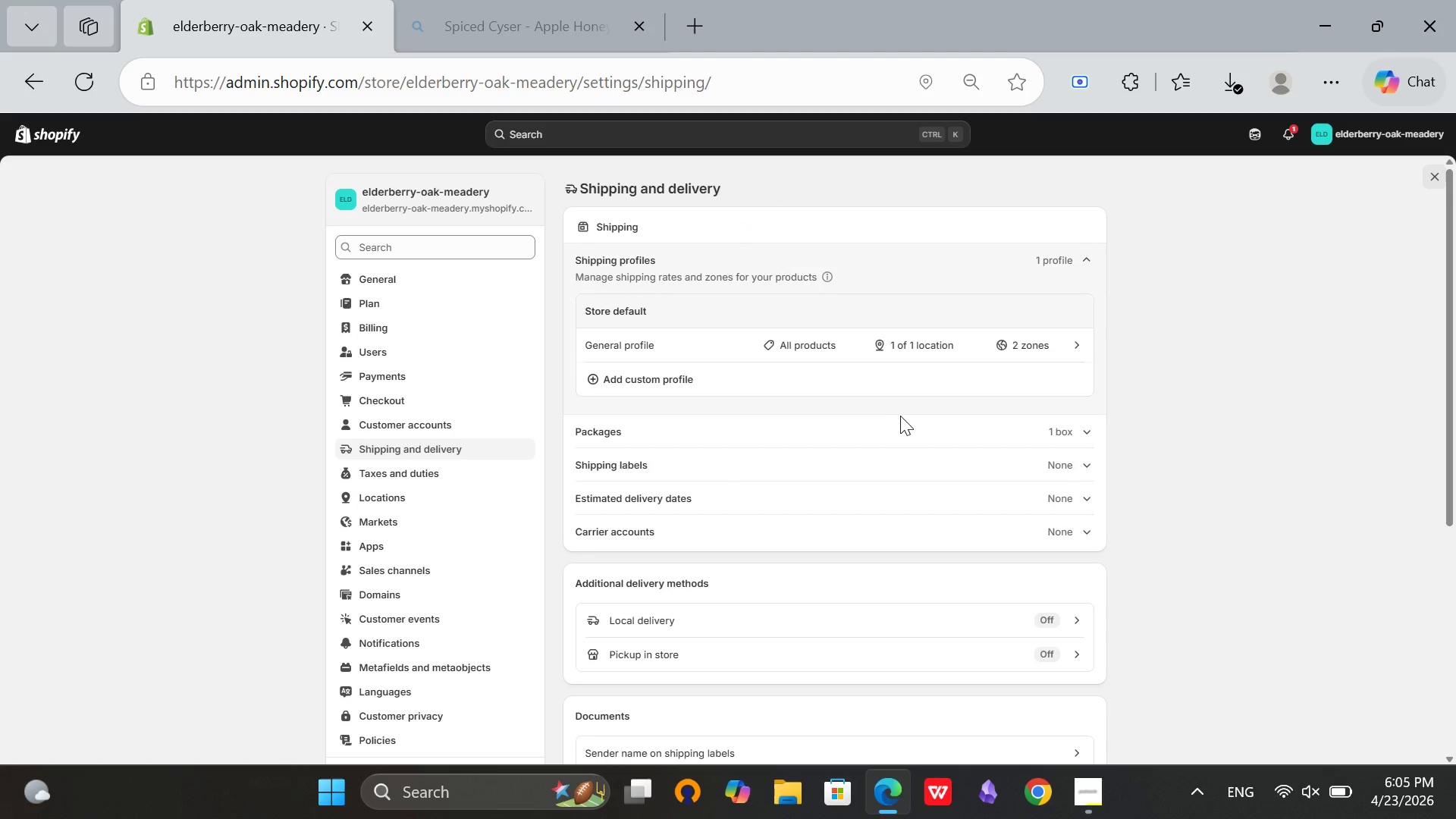 
scroll: coordinate [689, 499], scroll_direction: down, amount: 4.0
 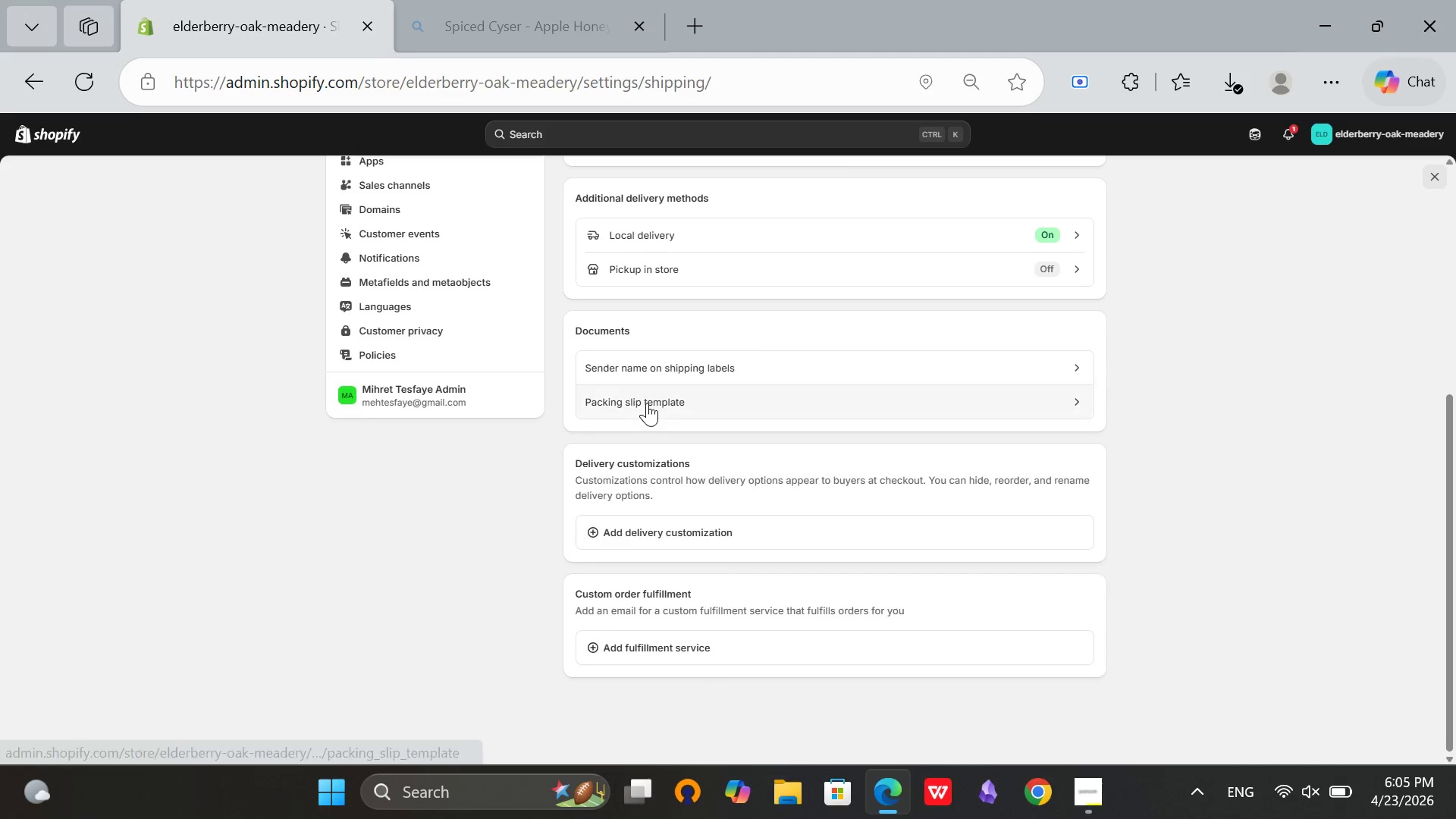 
scroll: coordinate [647, 402], scroll_direction: up, amount: 2.0
 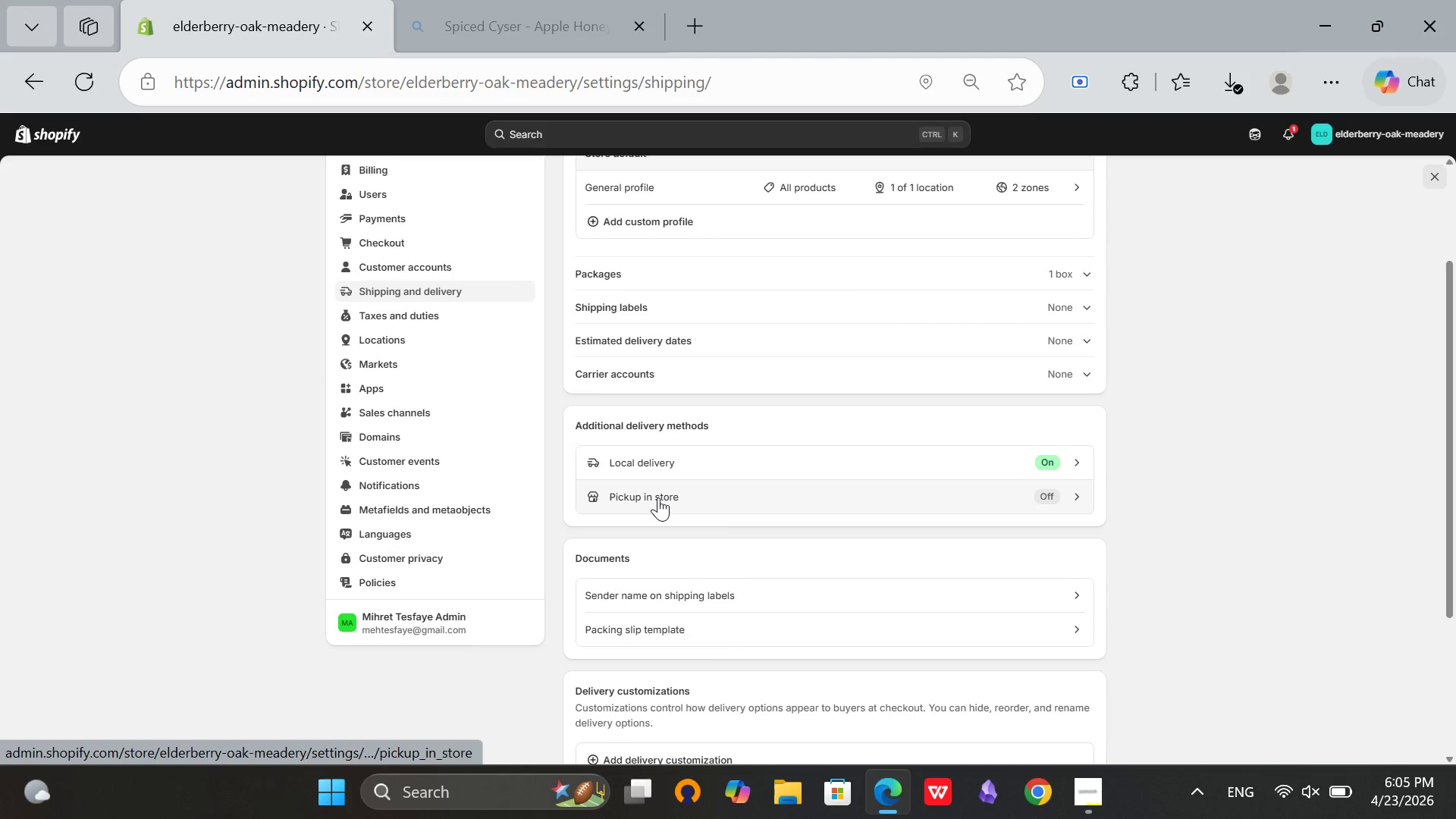 
left_click([658, 497])
 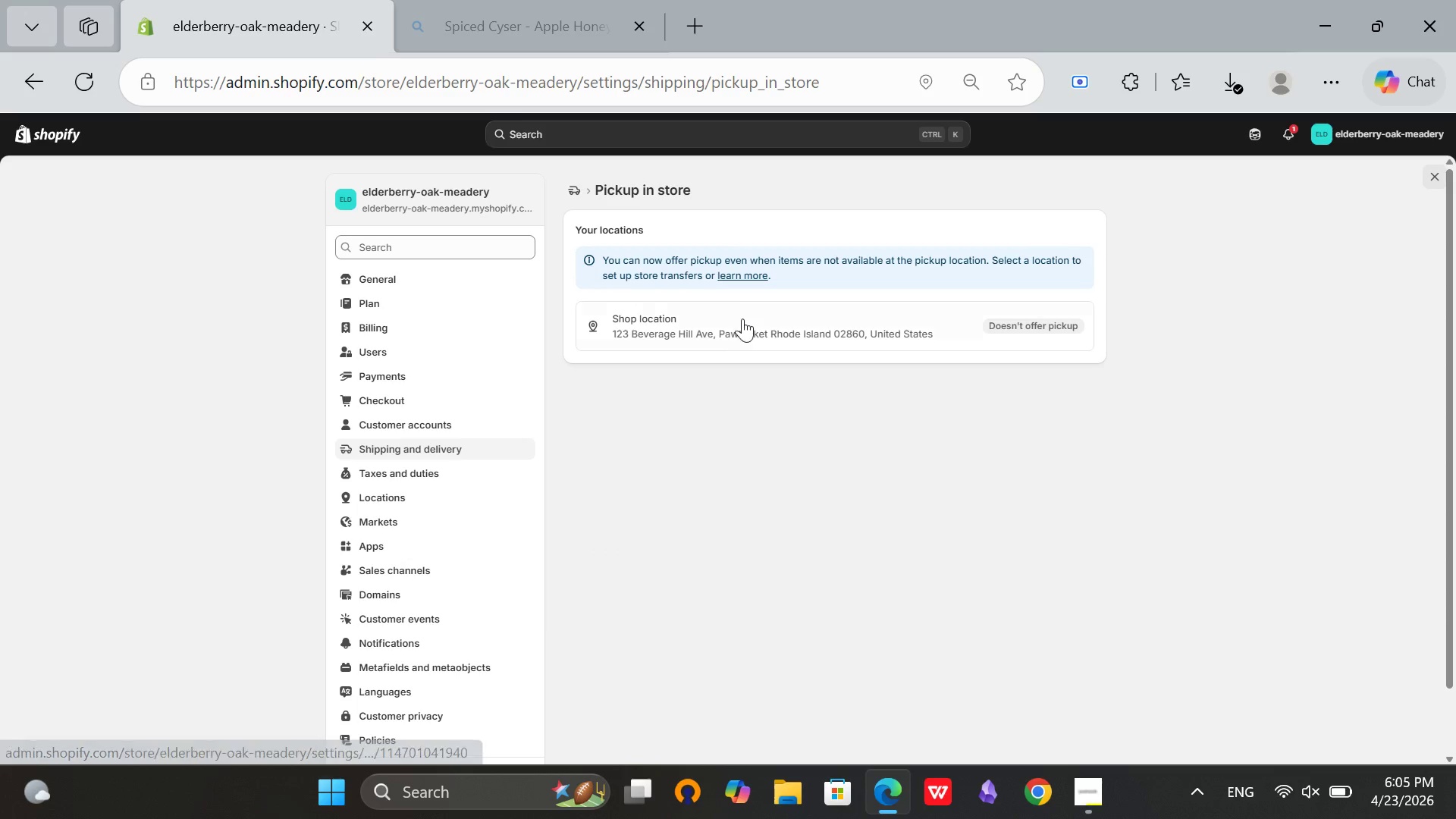 
wait(5.97)
 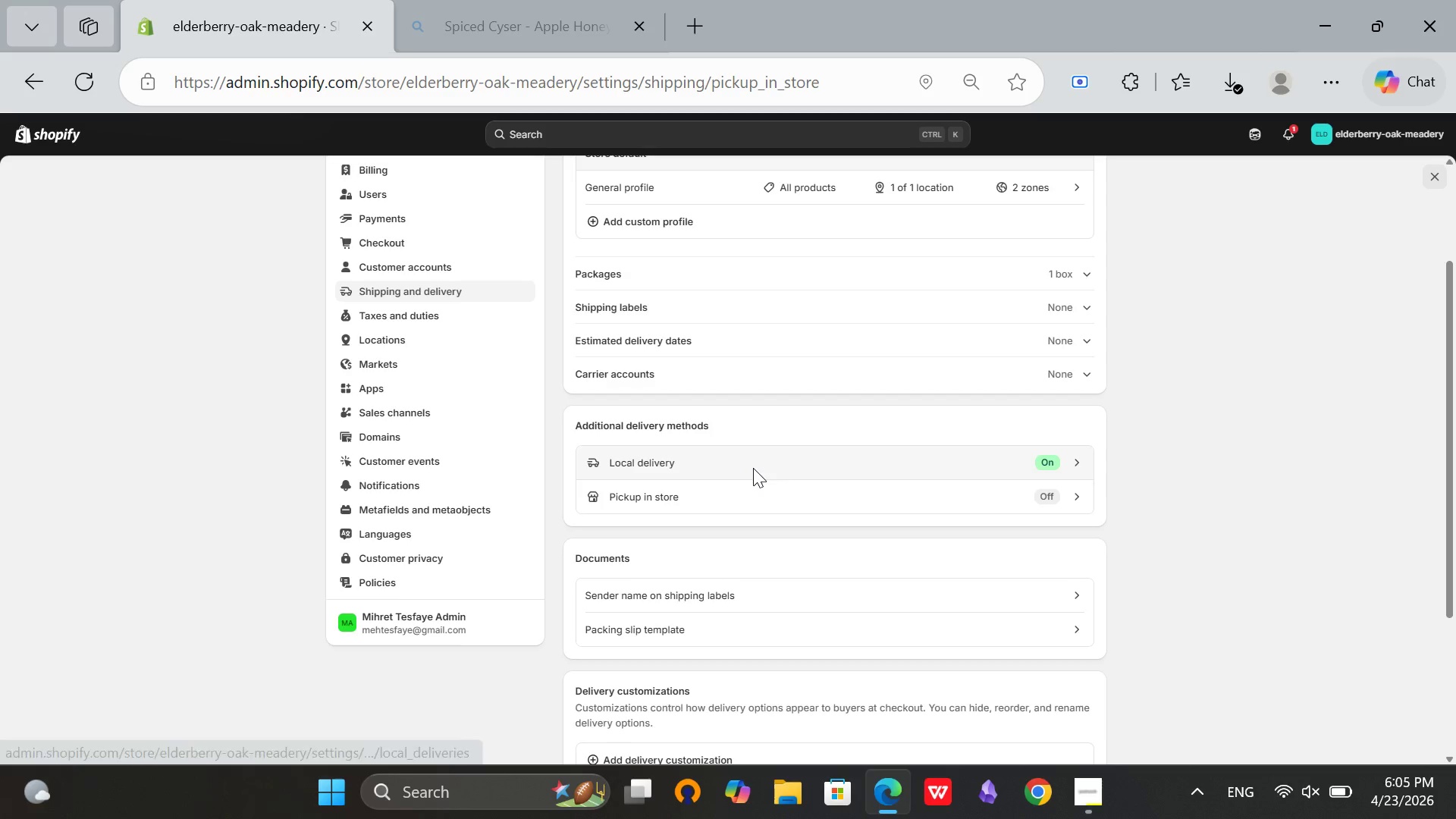 
left_click([1031, 321])
 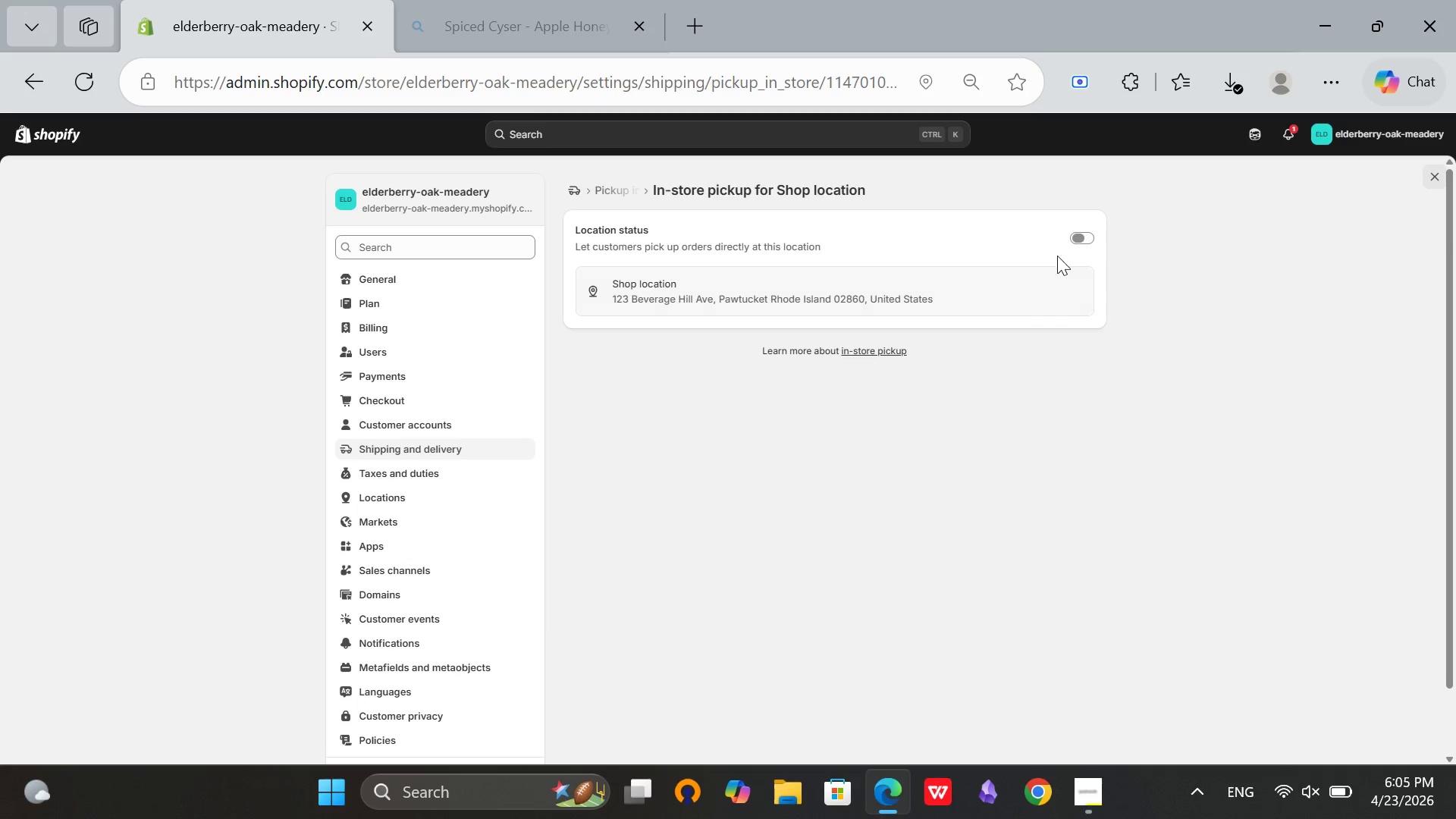 
left_click([1078, 237])
 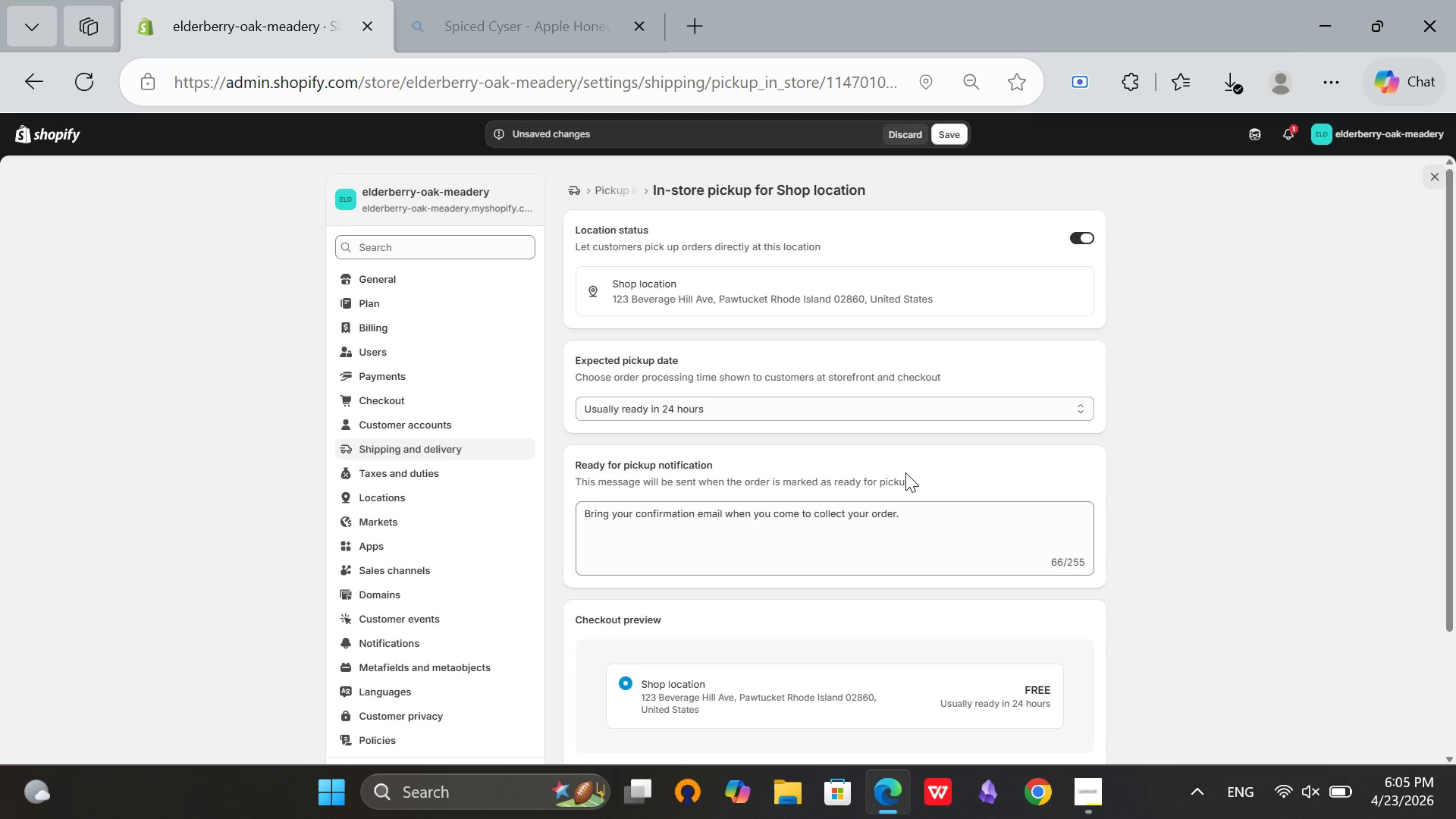 
scroll: coordinate [905, 472], scroll_direction: down, amount: 2.0
 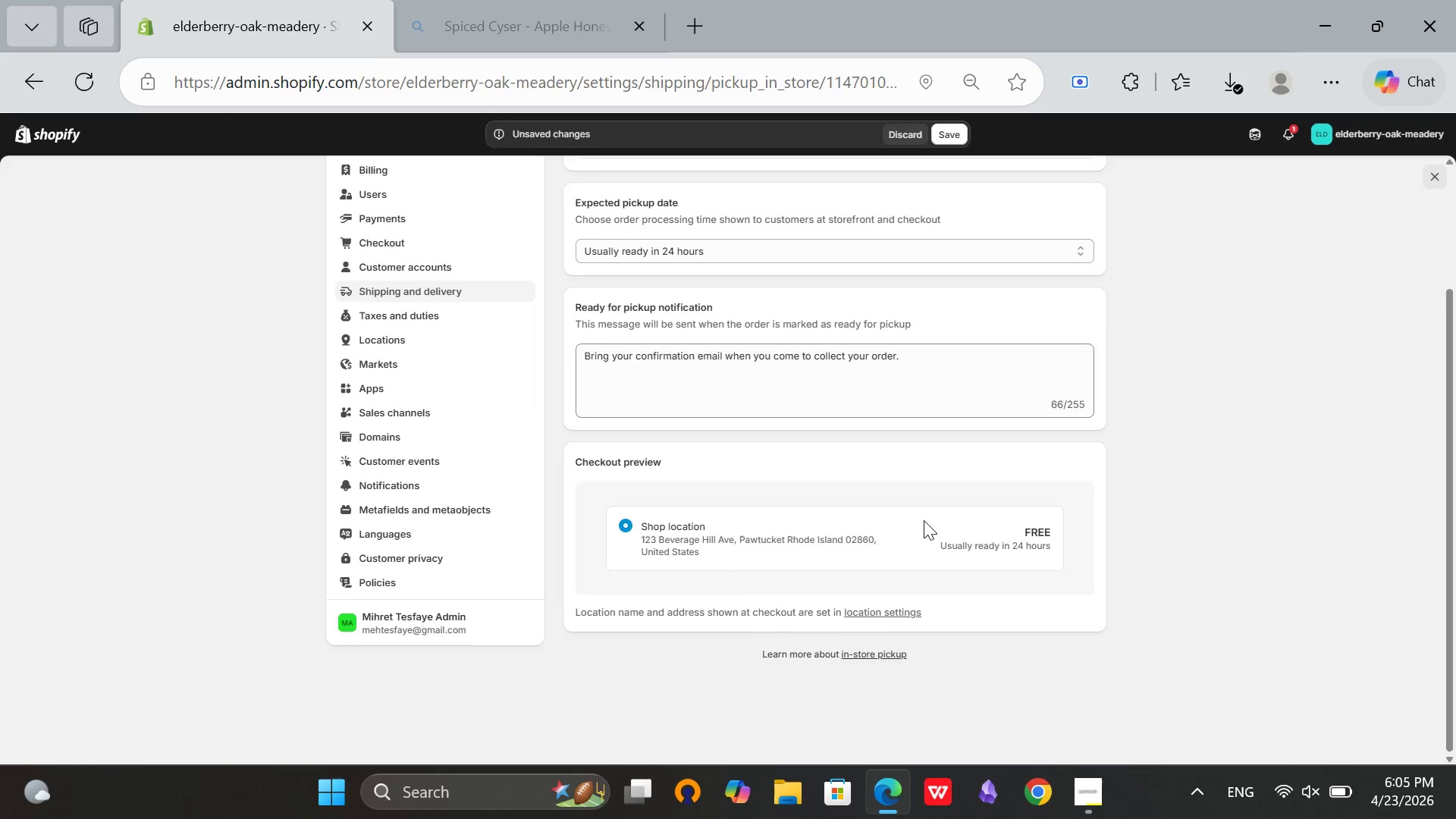 
scroll: coordinate [924, 521], scroll_direction: up, amount: 4.0
 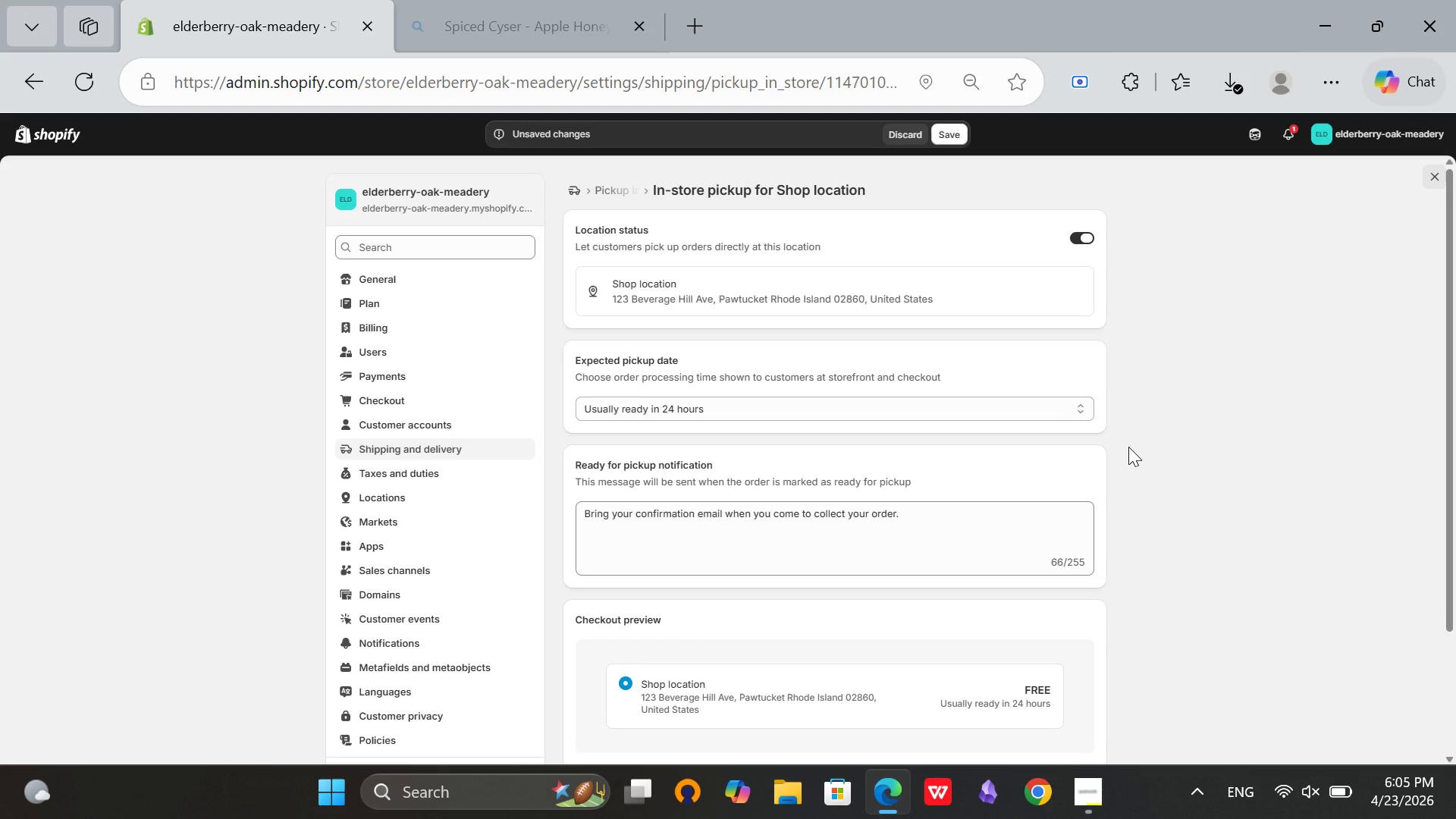 
wait(5.02)
 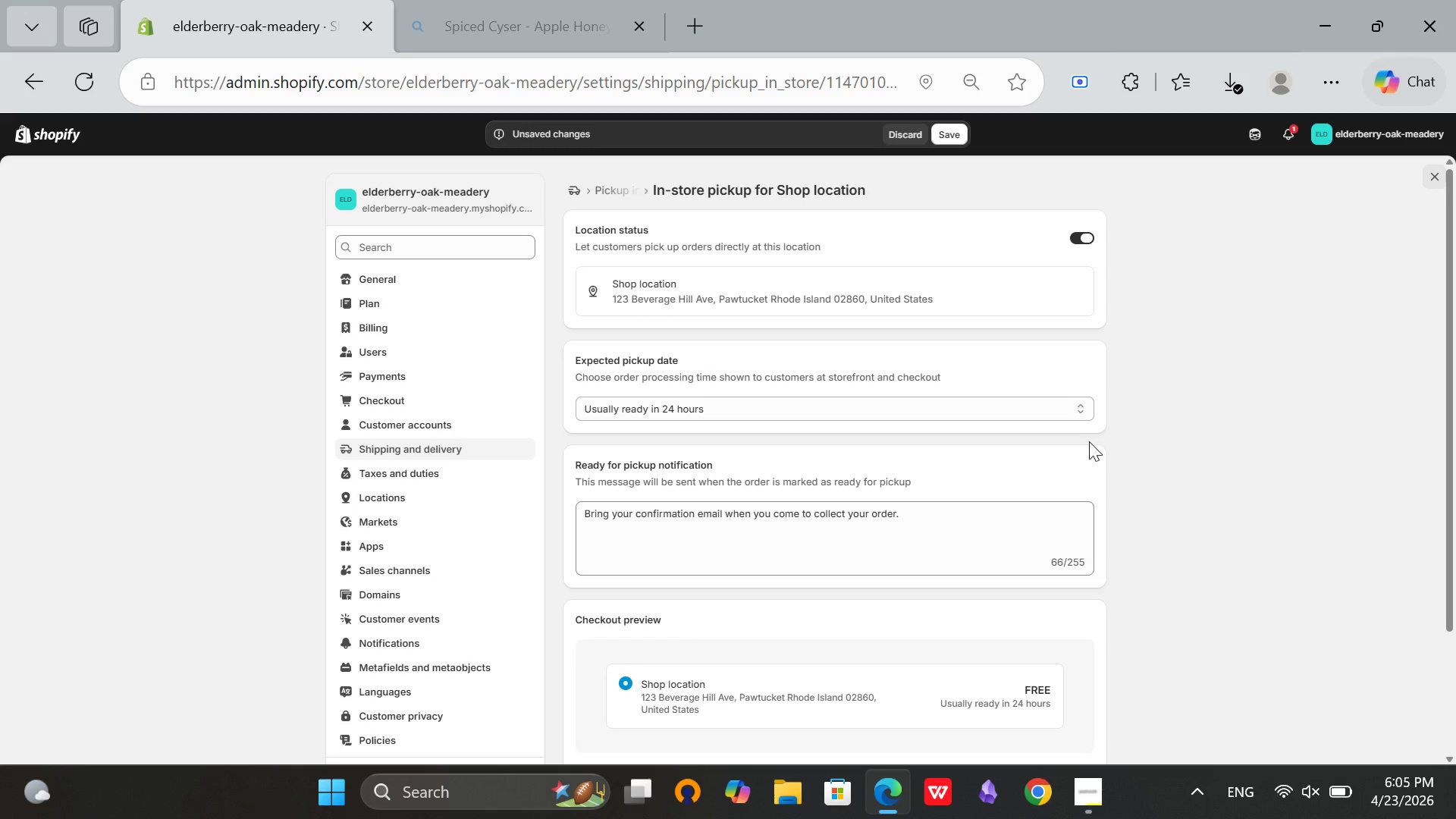 
scroll: coordinate [1273, 440], scroll_direction: down, amount: 2.0
 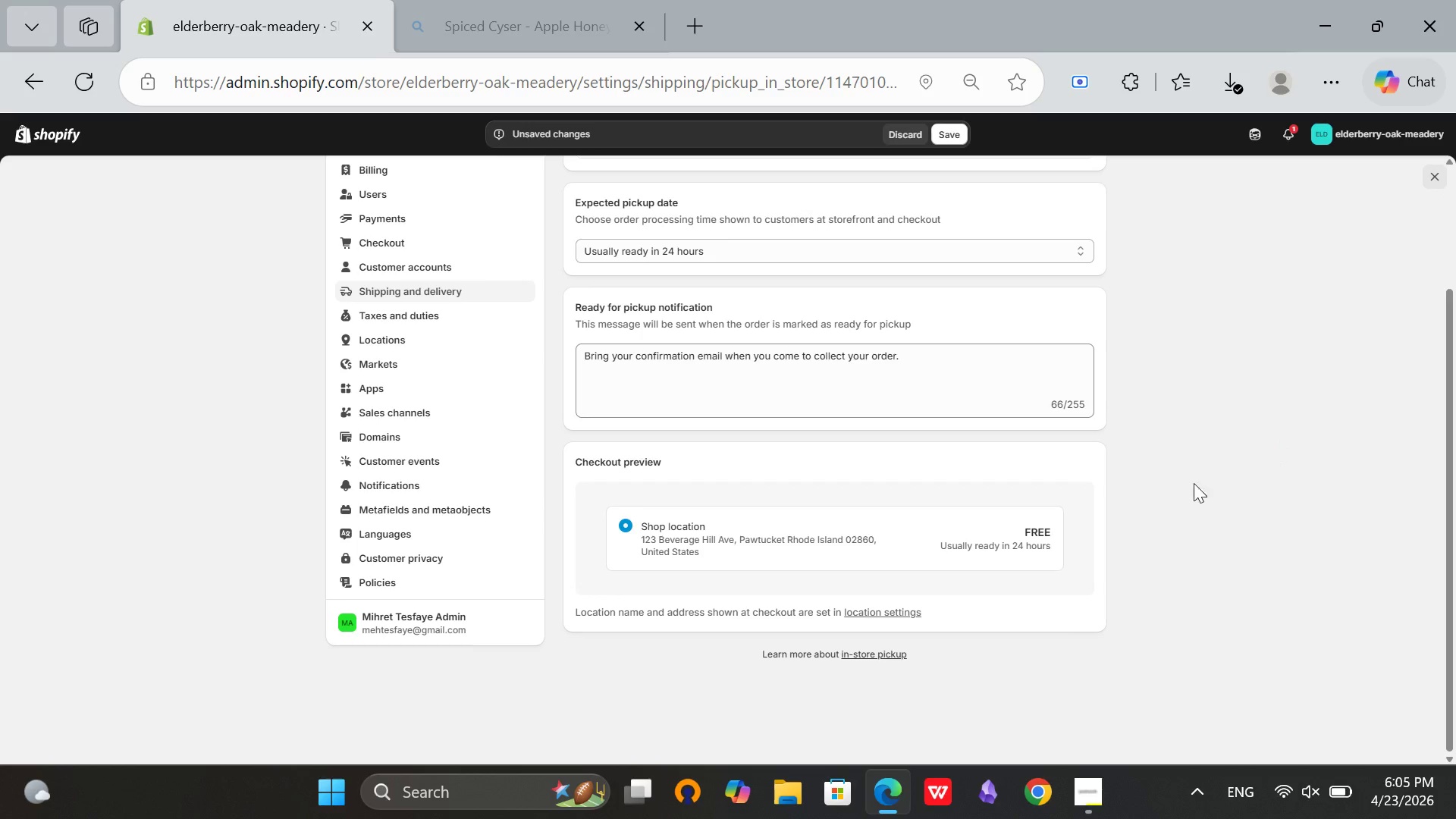 
scroll: coordinate [1043, 492], scroll_direction: up, amount: 4.0
 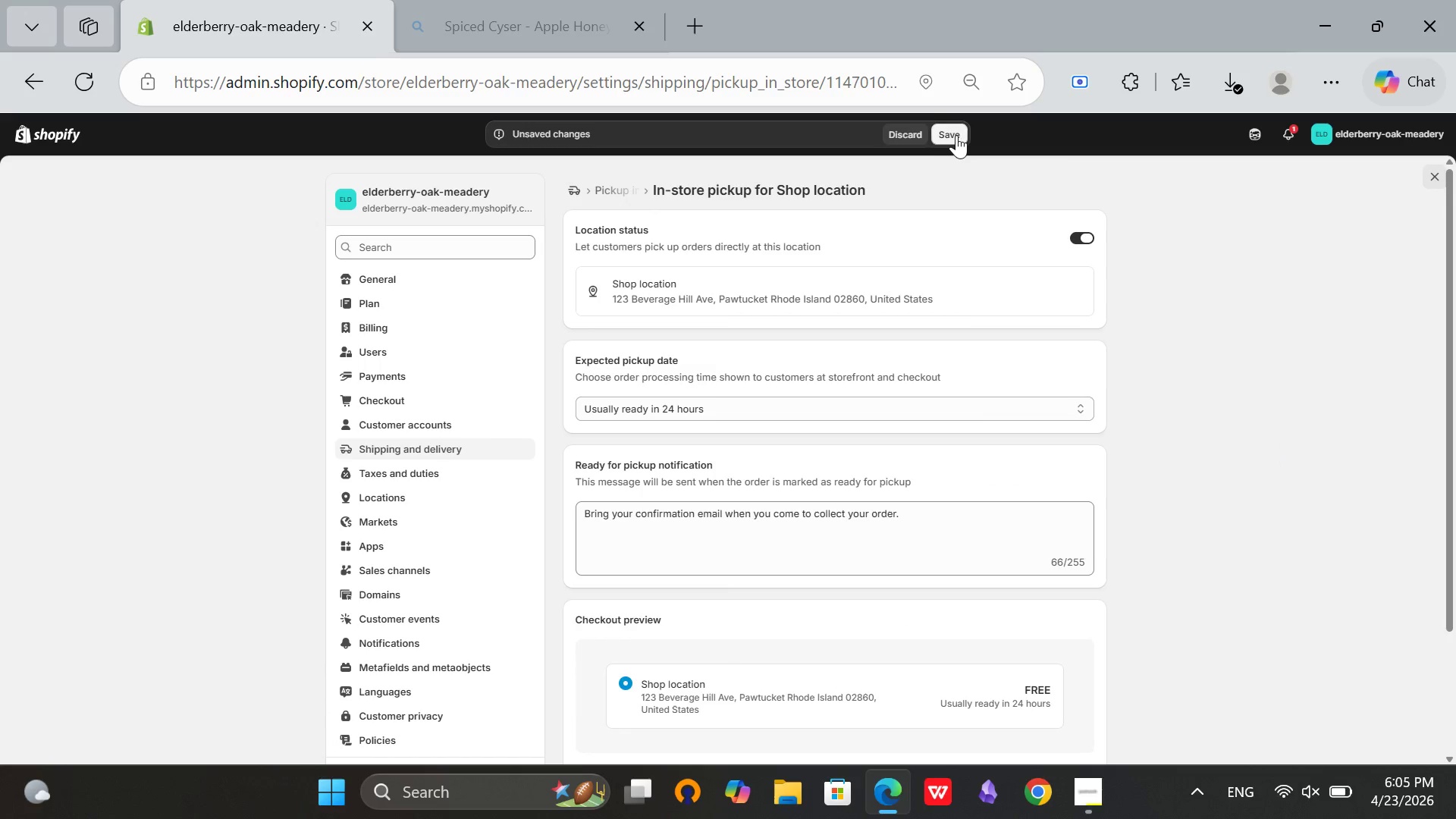 
left_click([956, 135])
 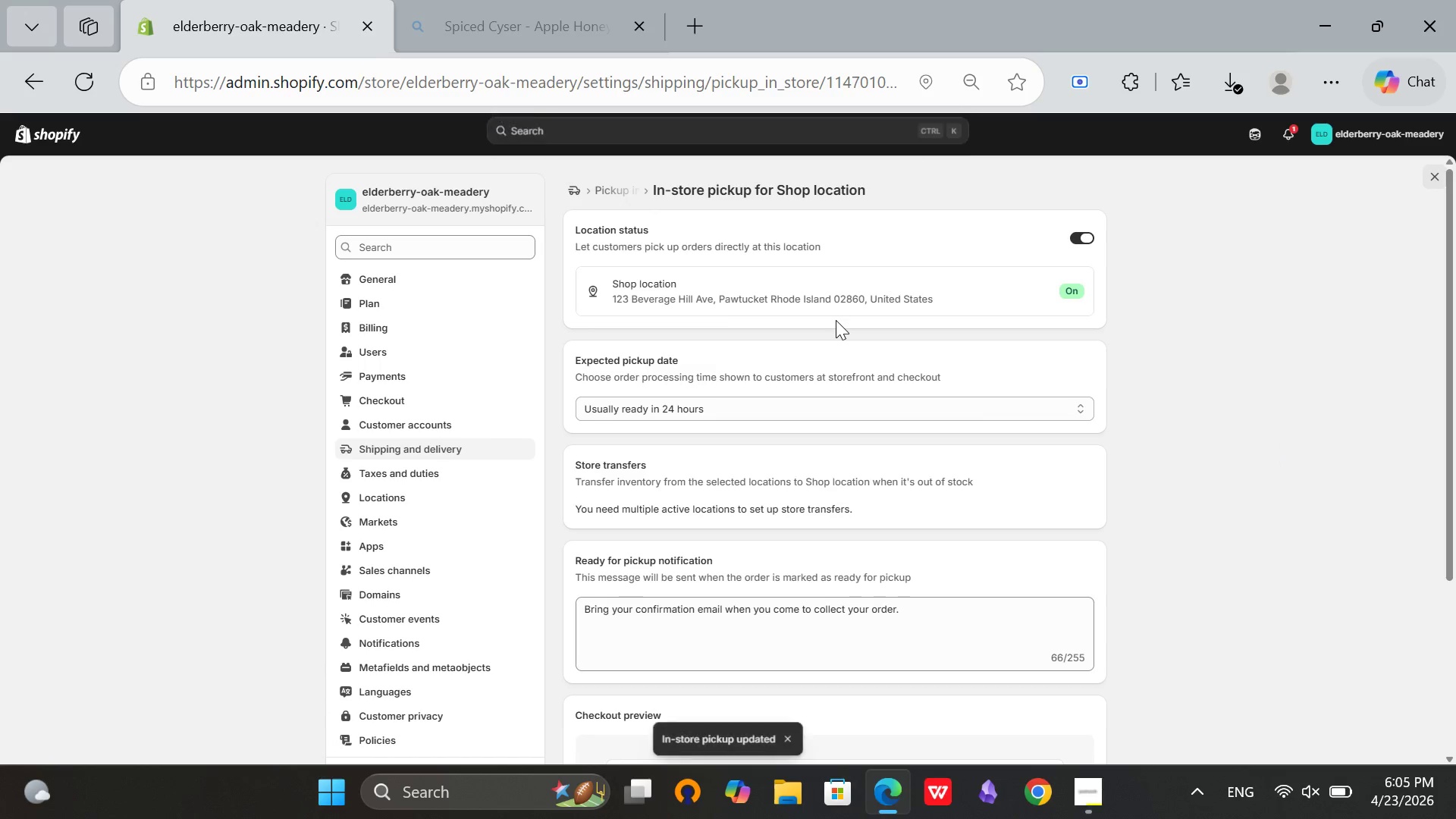 
scroll: coordinate [1072, 369], scroll_direction: up, amount: 8.0
 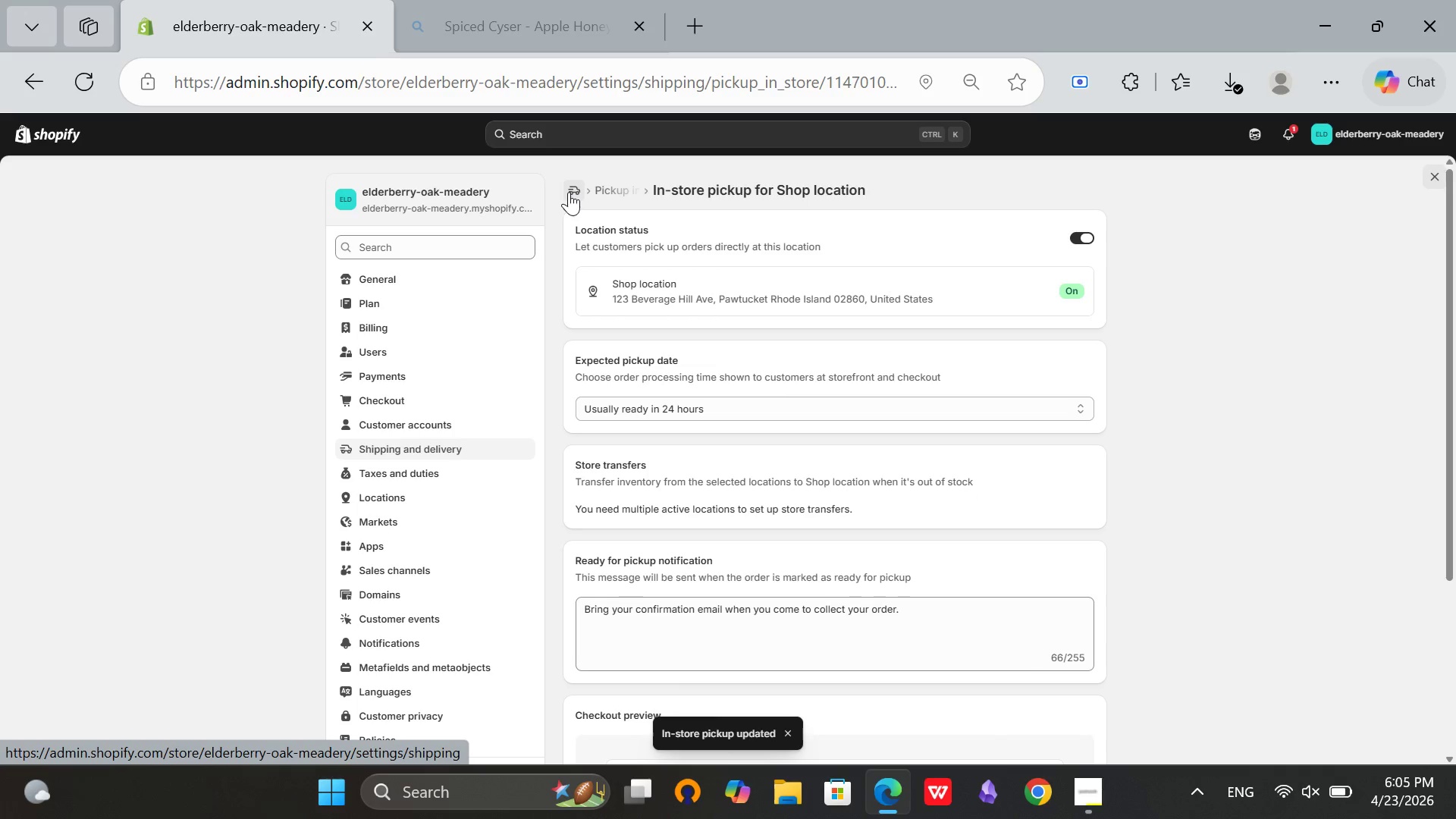 
left_click([569, 192])
 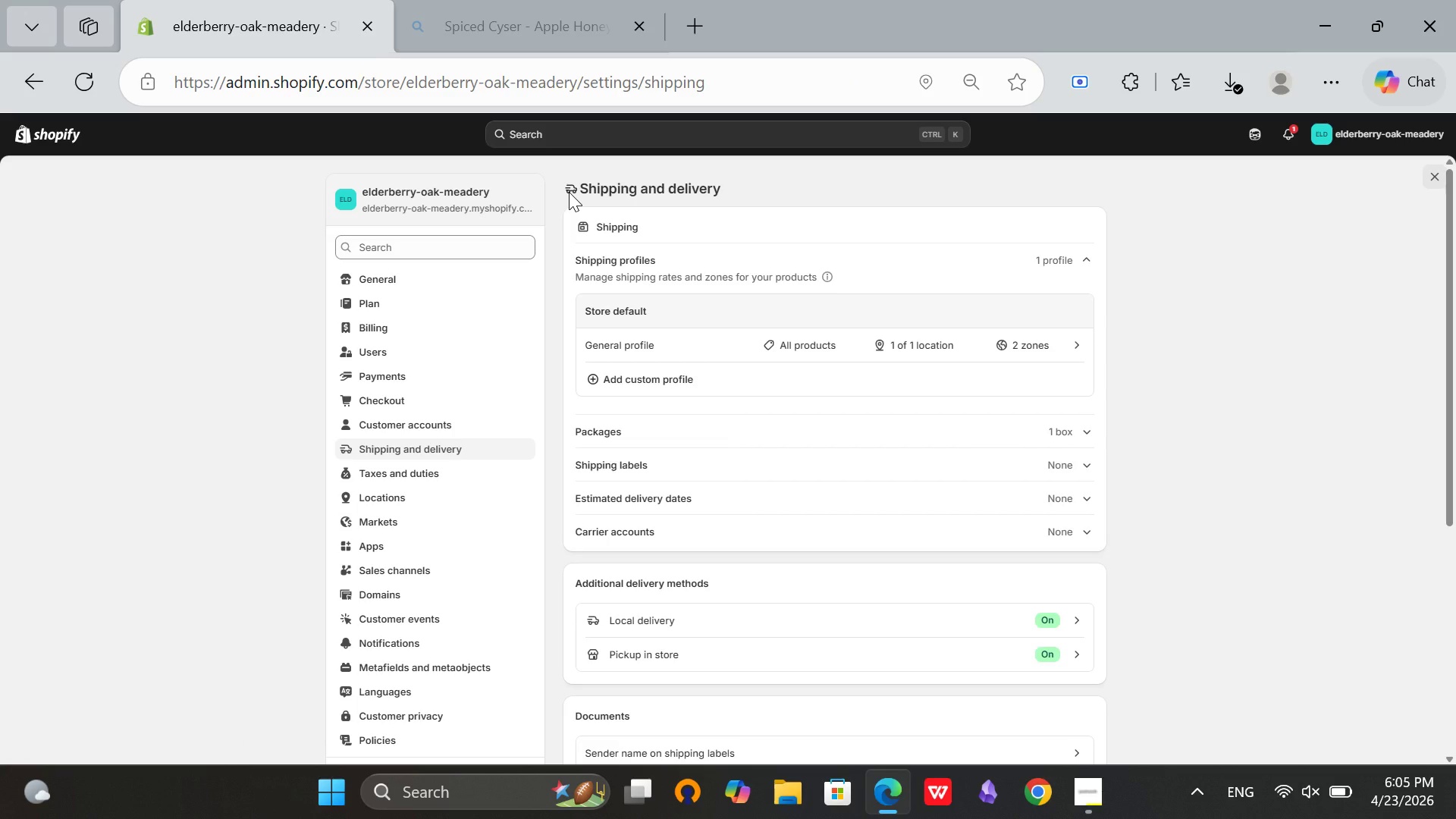 
wait(11.56)
 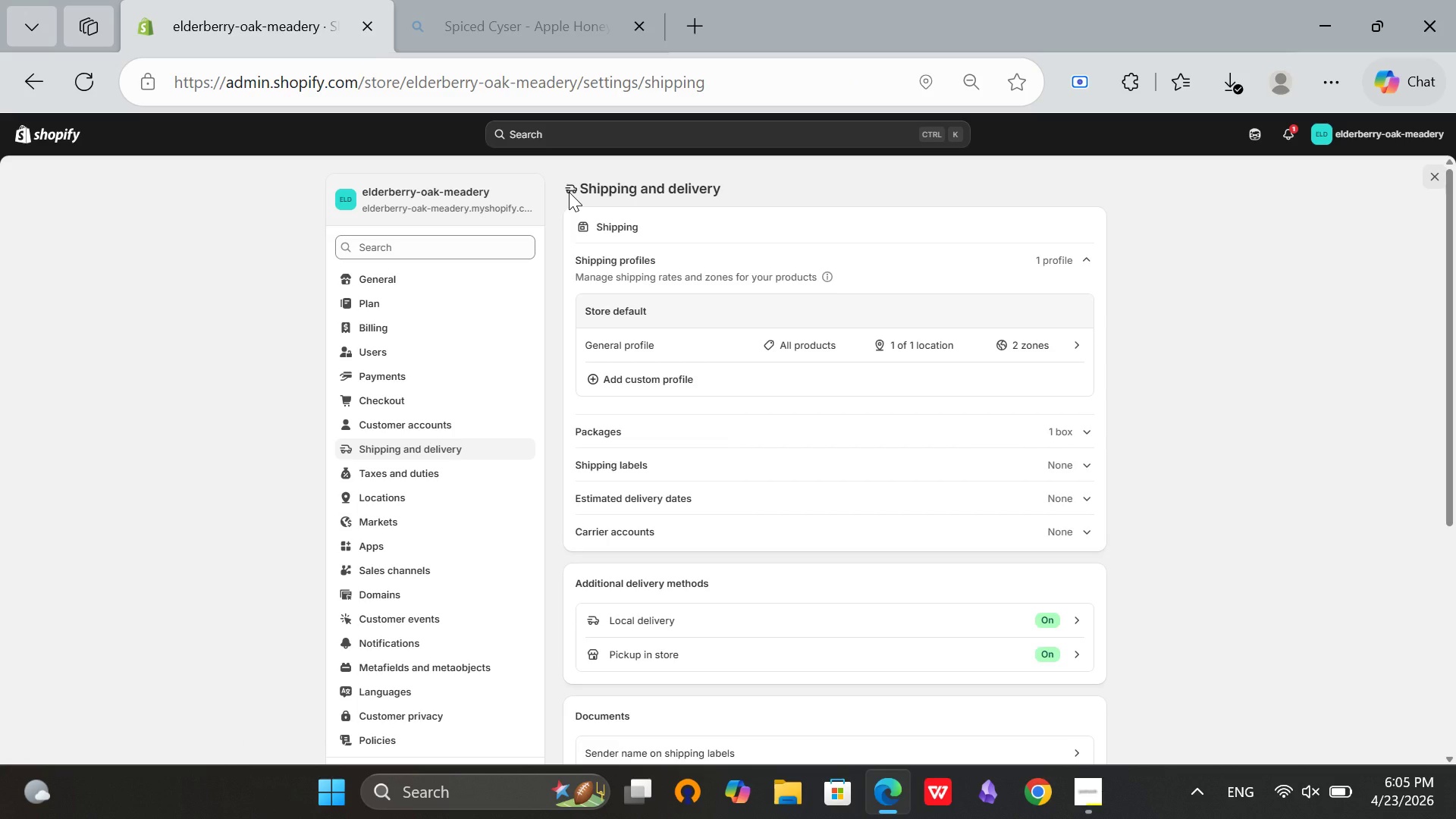 
scroll: coordinate [708, 372], scroll_direction: down, amount: 1.0
 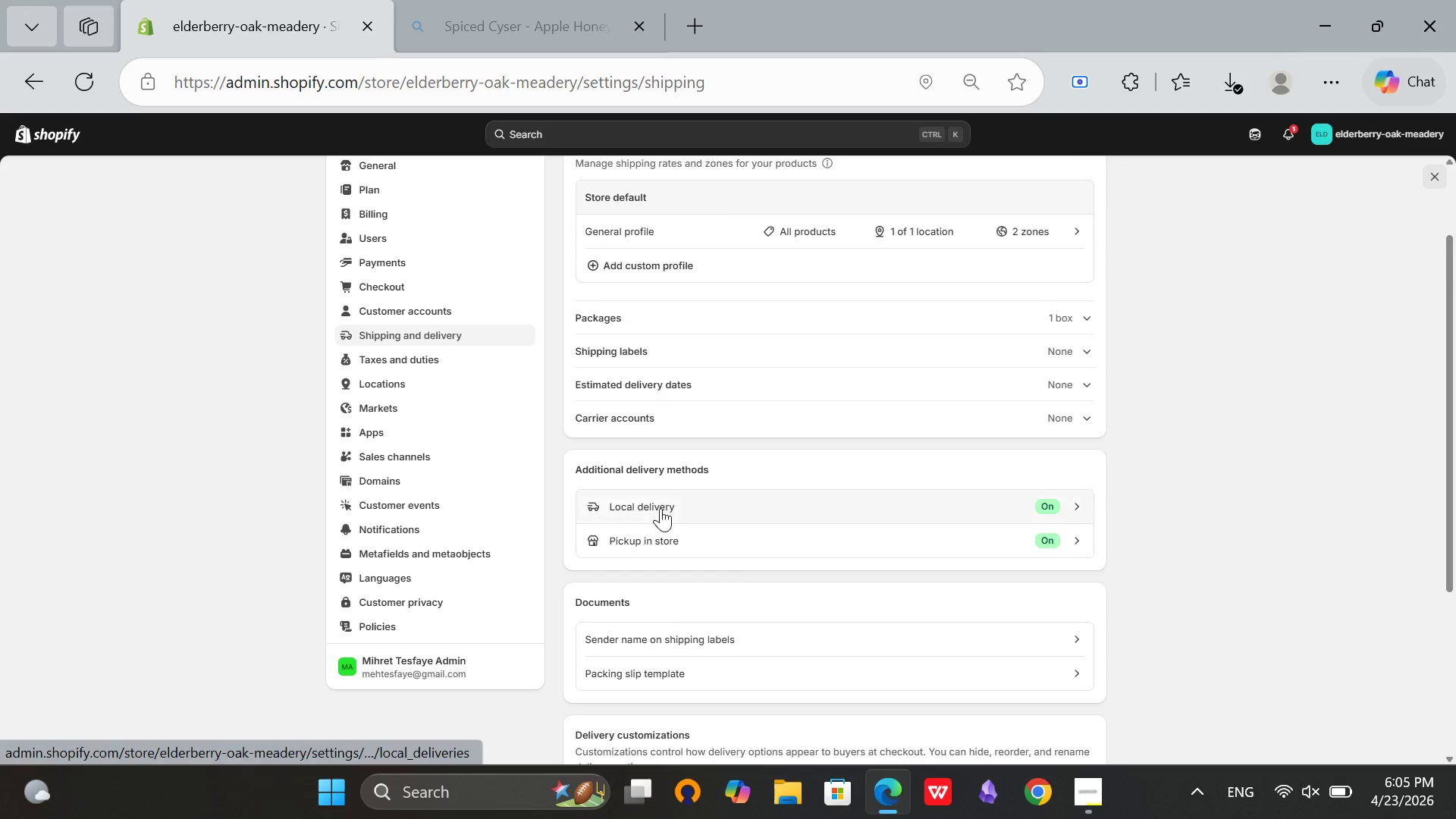 
left_click([661, 508])
 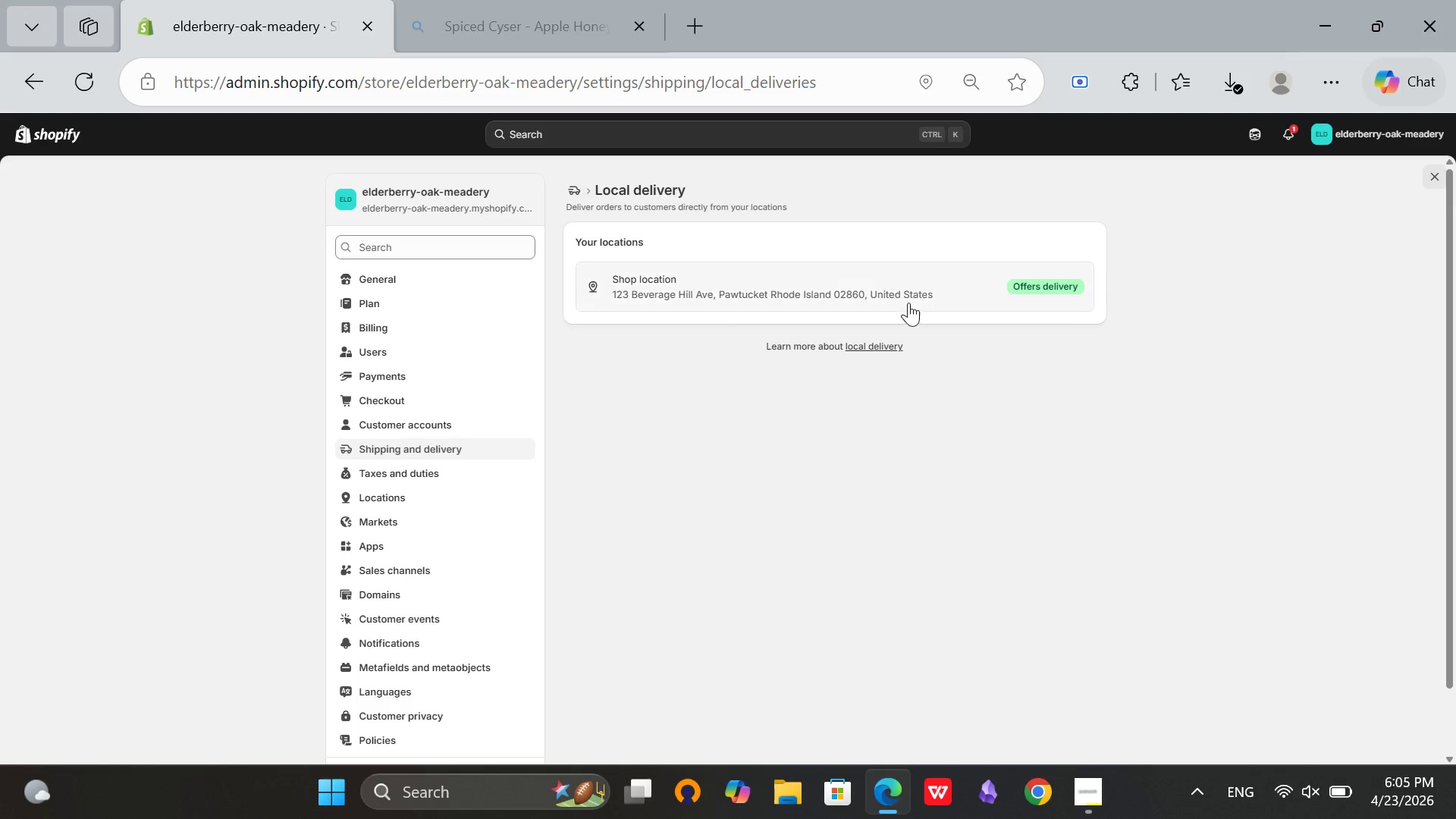 
left_click([944, 273])
 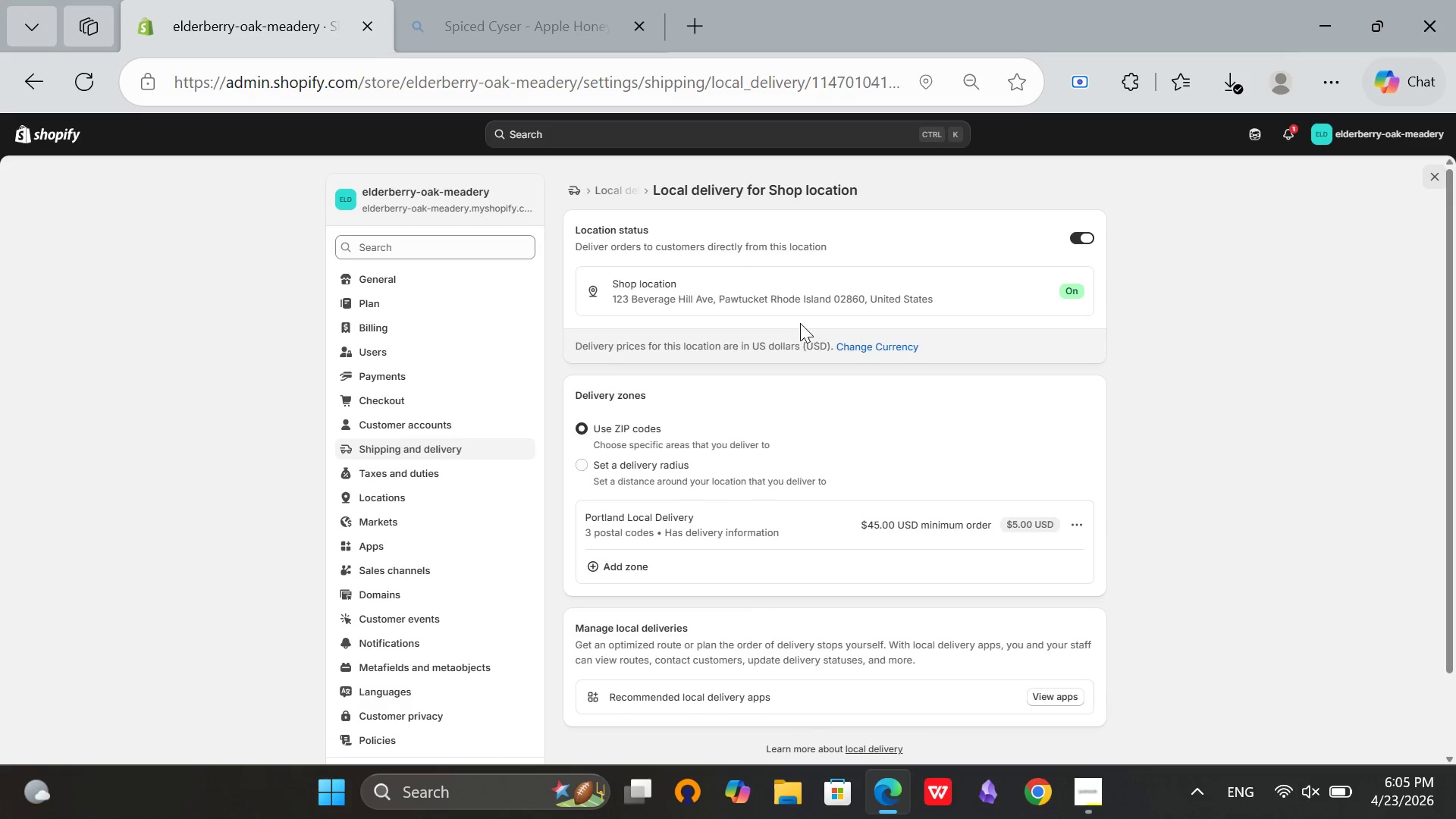 
scroll: coordinate [800, 323], scroll_direction: down, amount: 1.0
 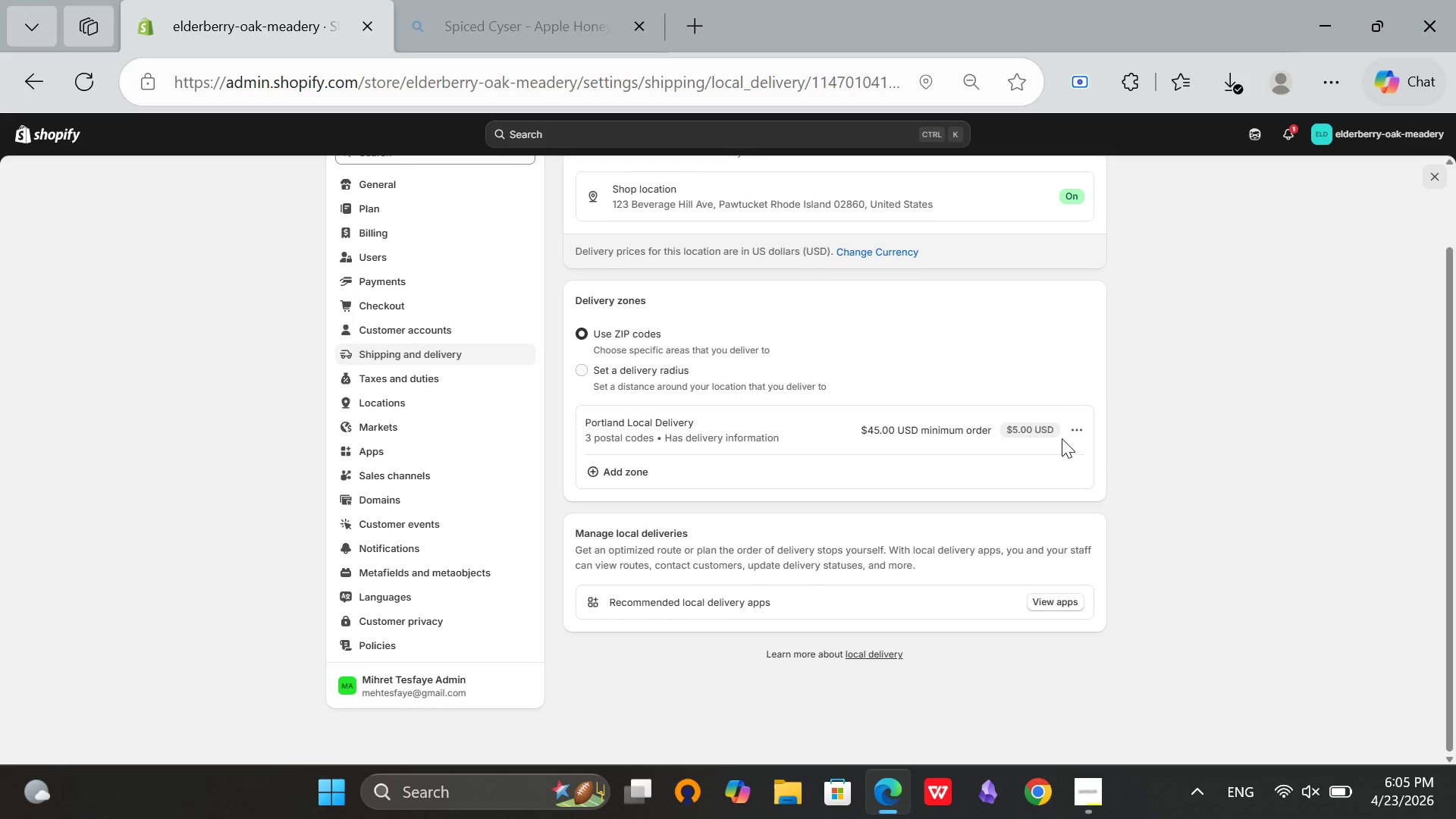 
left_click([1079, 425])
 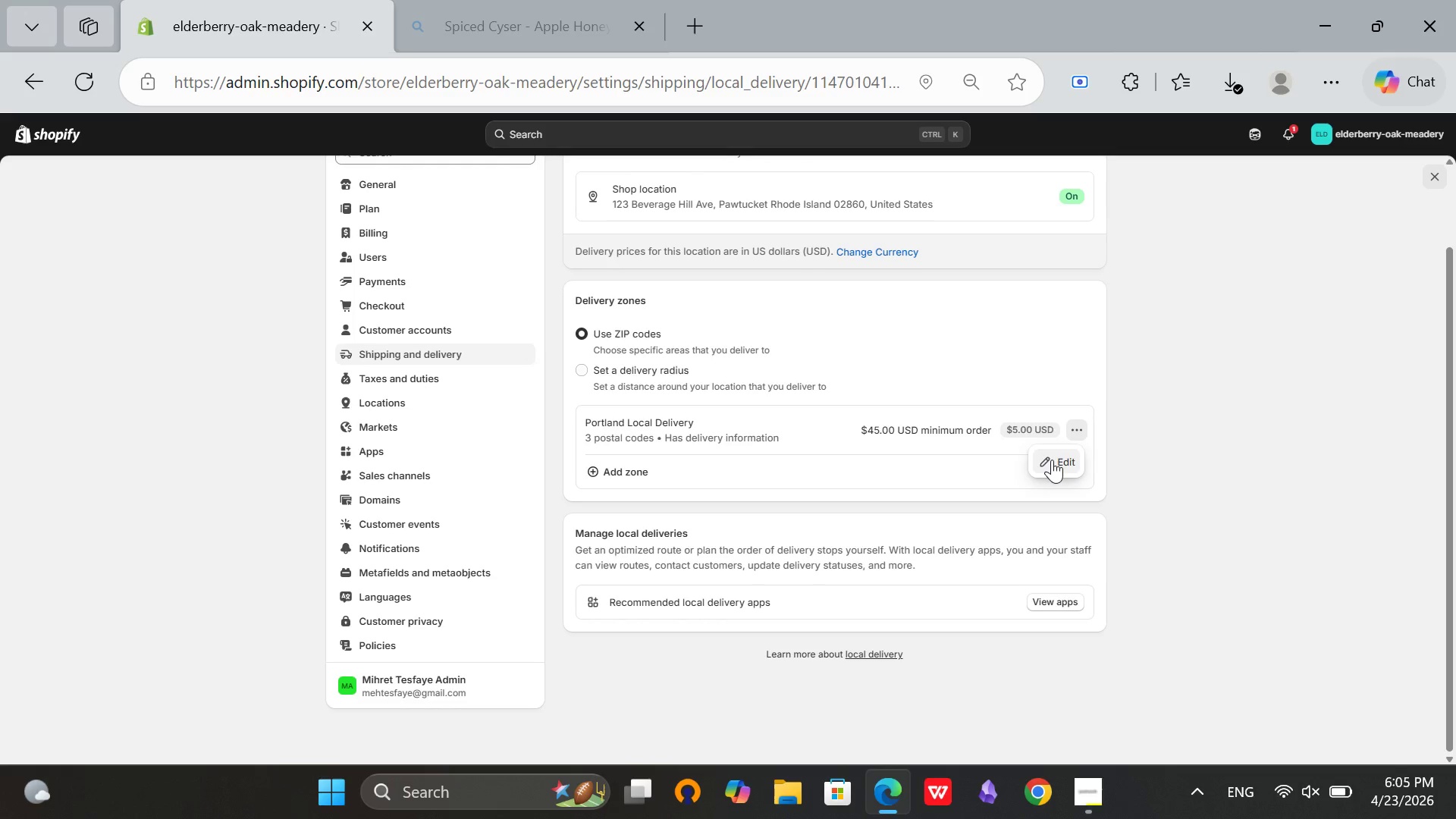 
left_click([1052, 460])
 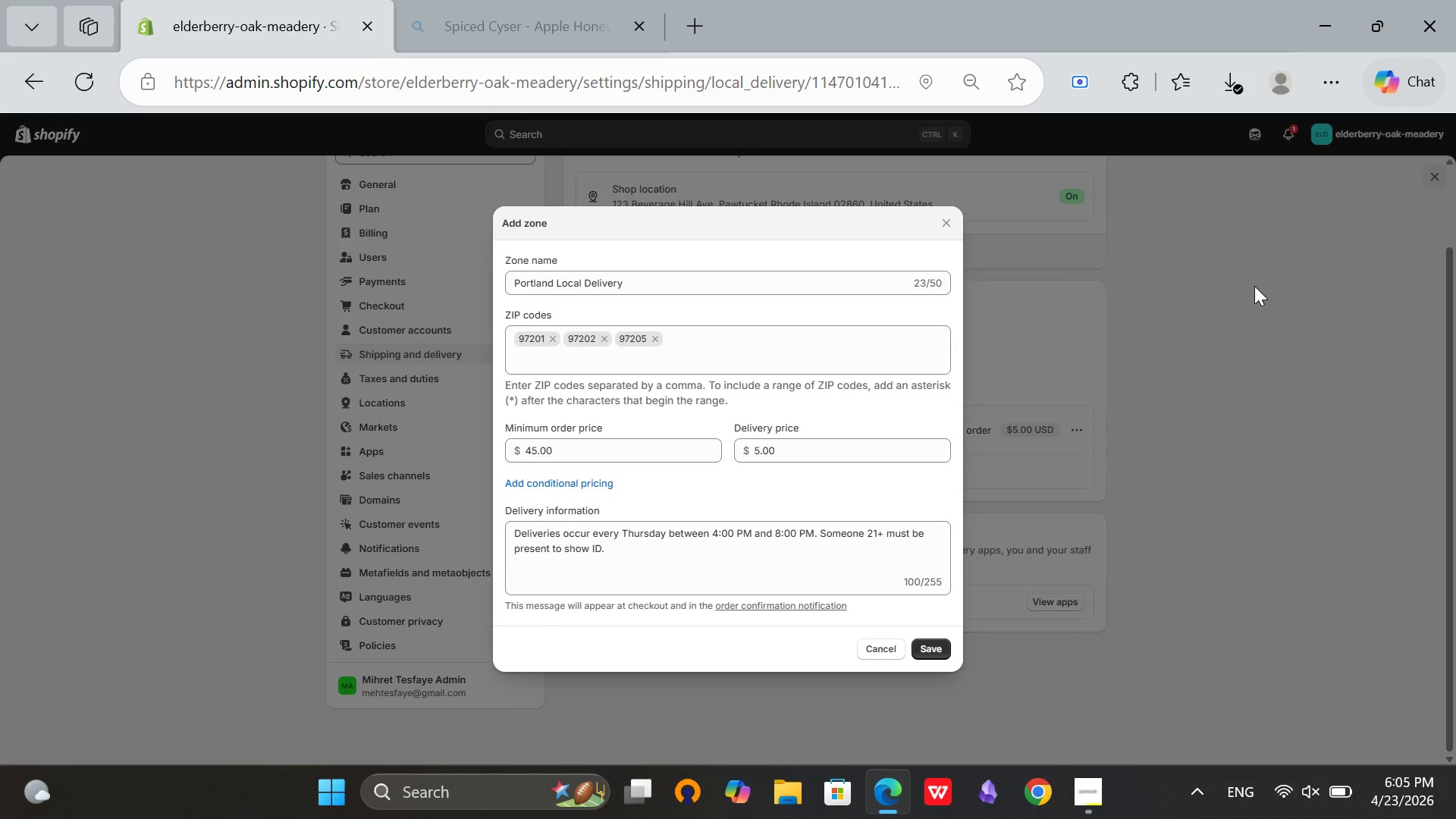 
key(Meta+Shift+ShiftRight)
 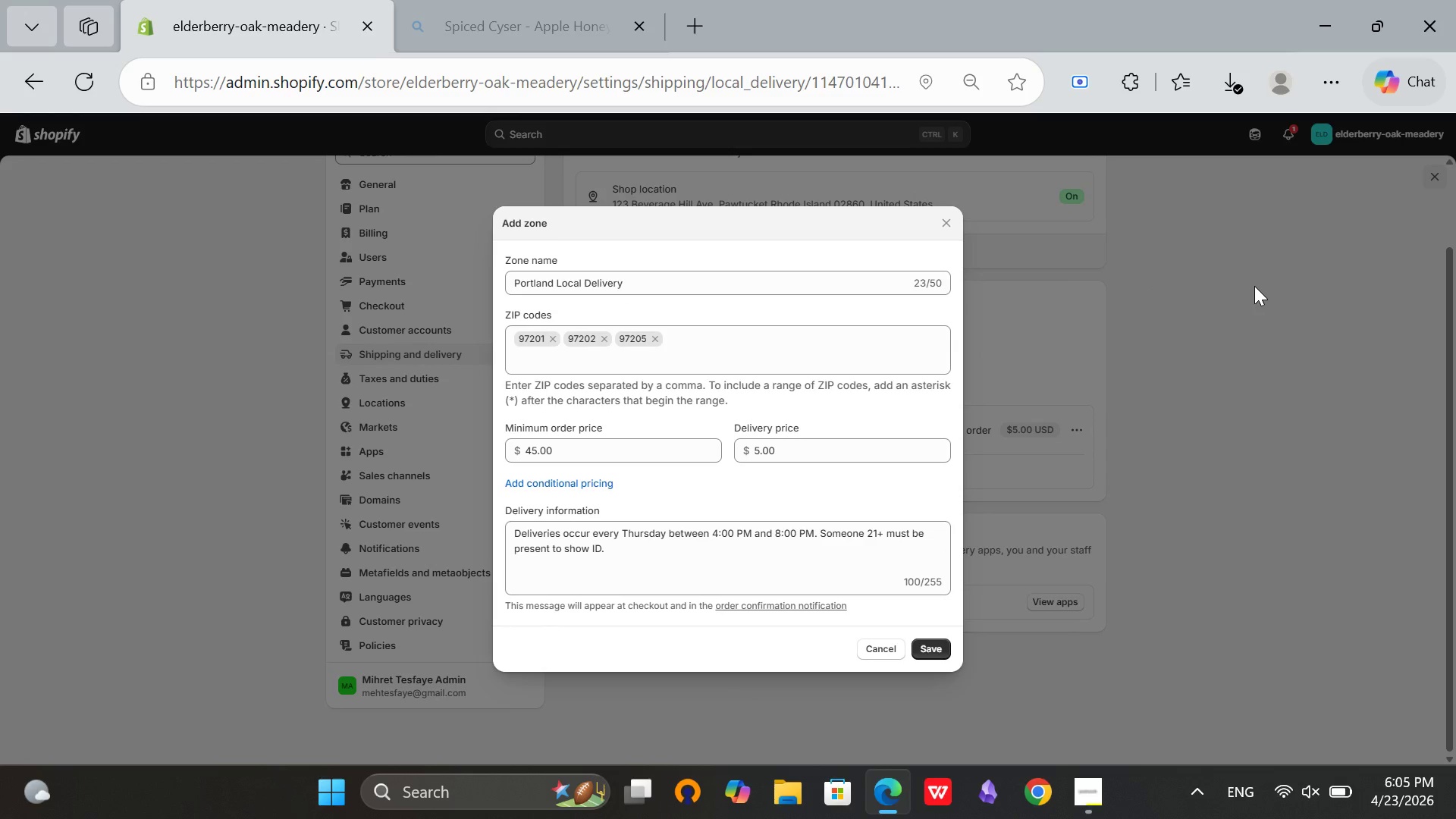 
key(Meta+Shift+S)
 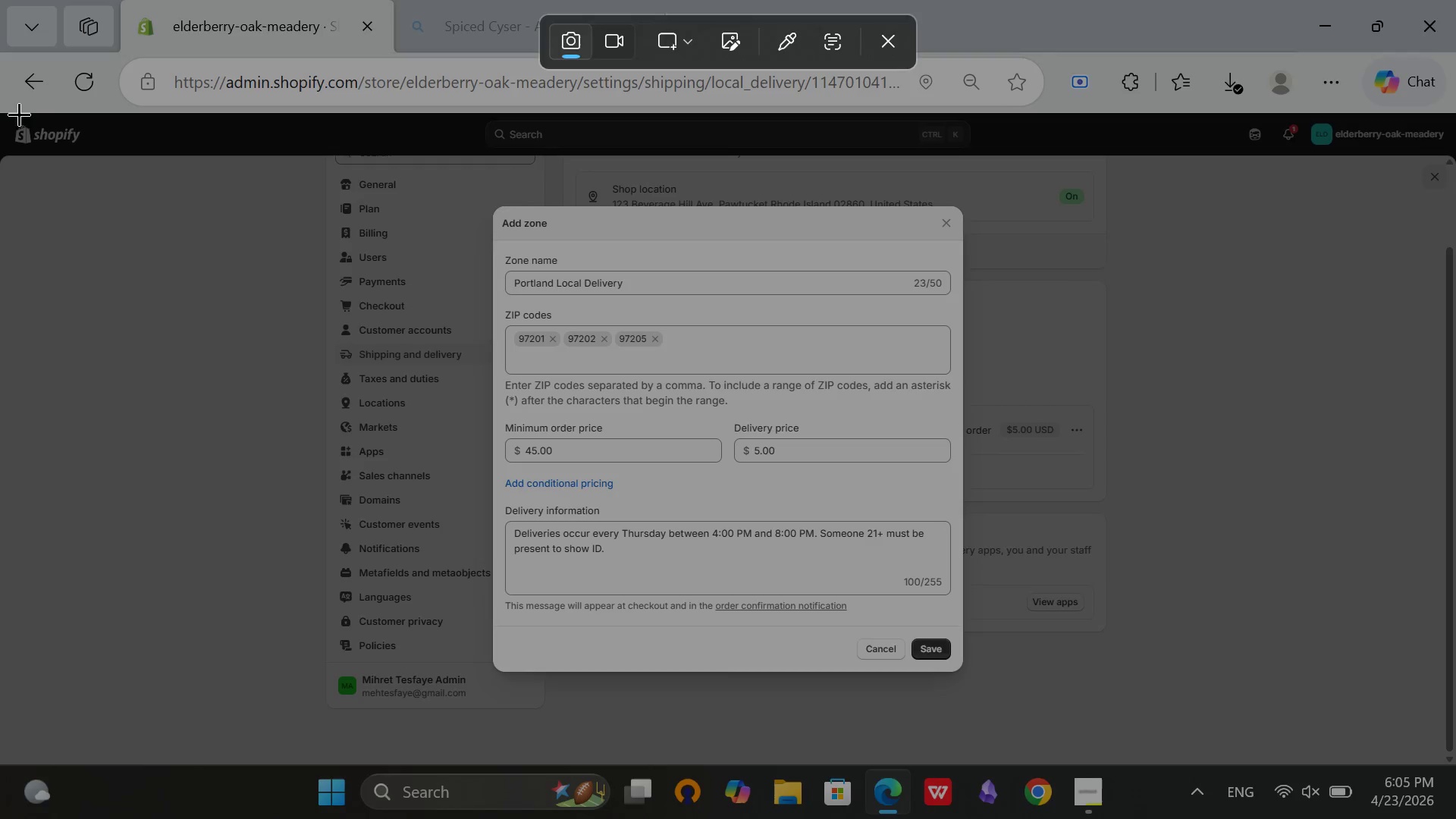 
left_click_drag(start_coordinate=[0, 111], to_coordinate=[1455, 764])
 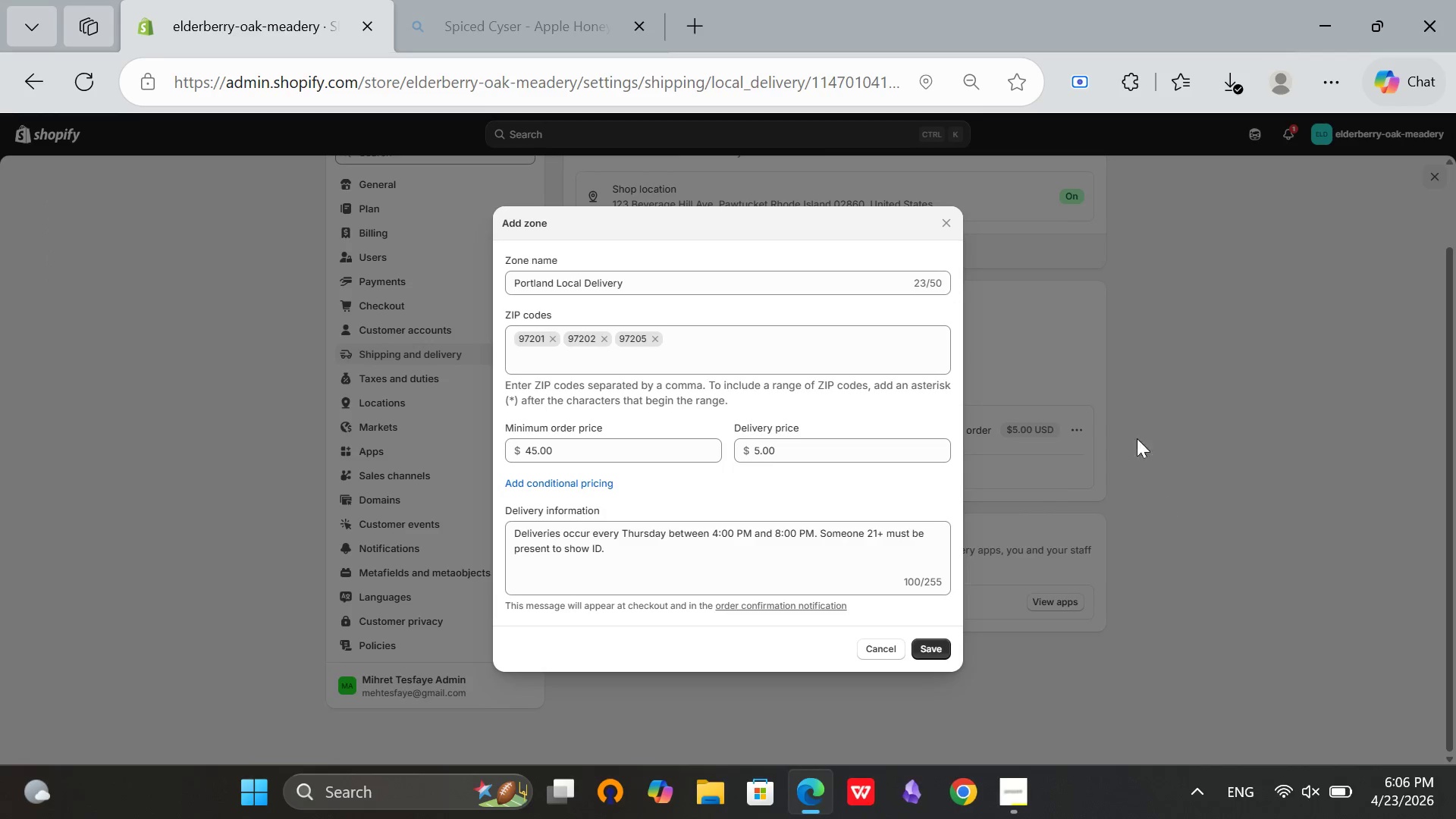 
mouse_move([1116, 373])
 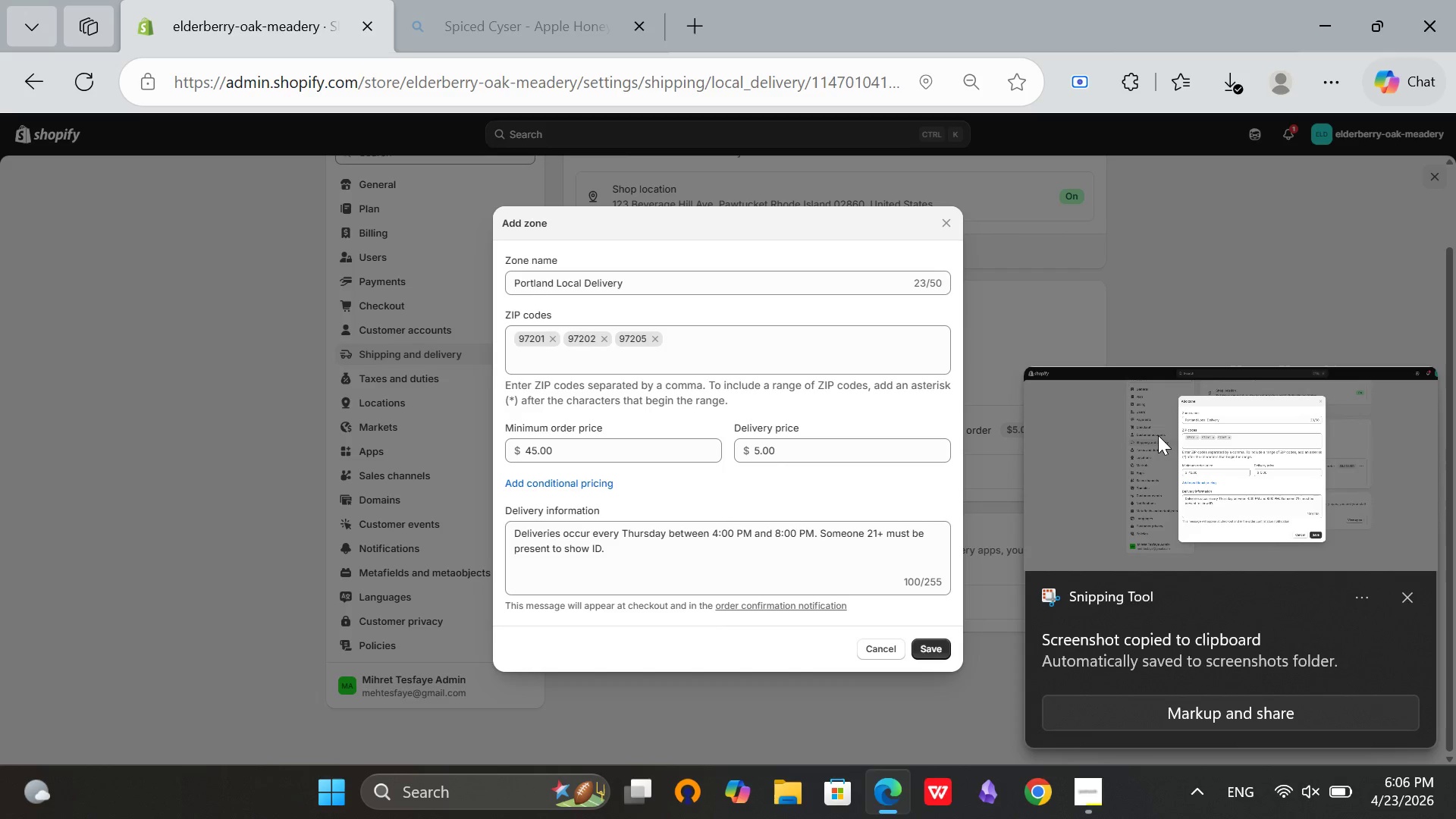 
left_click([1158, 435])
 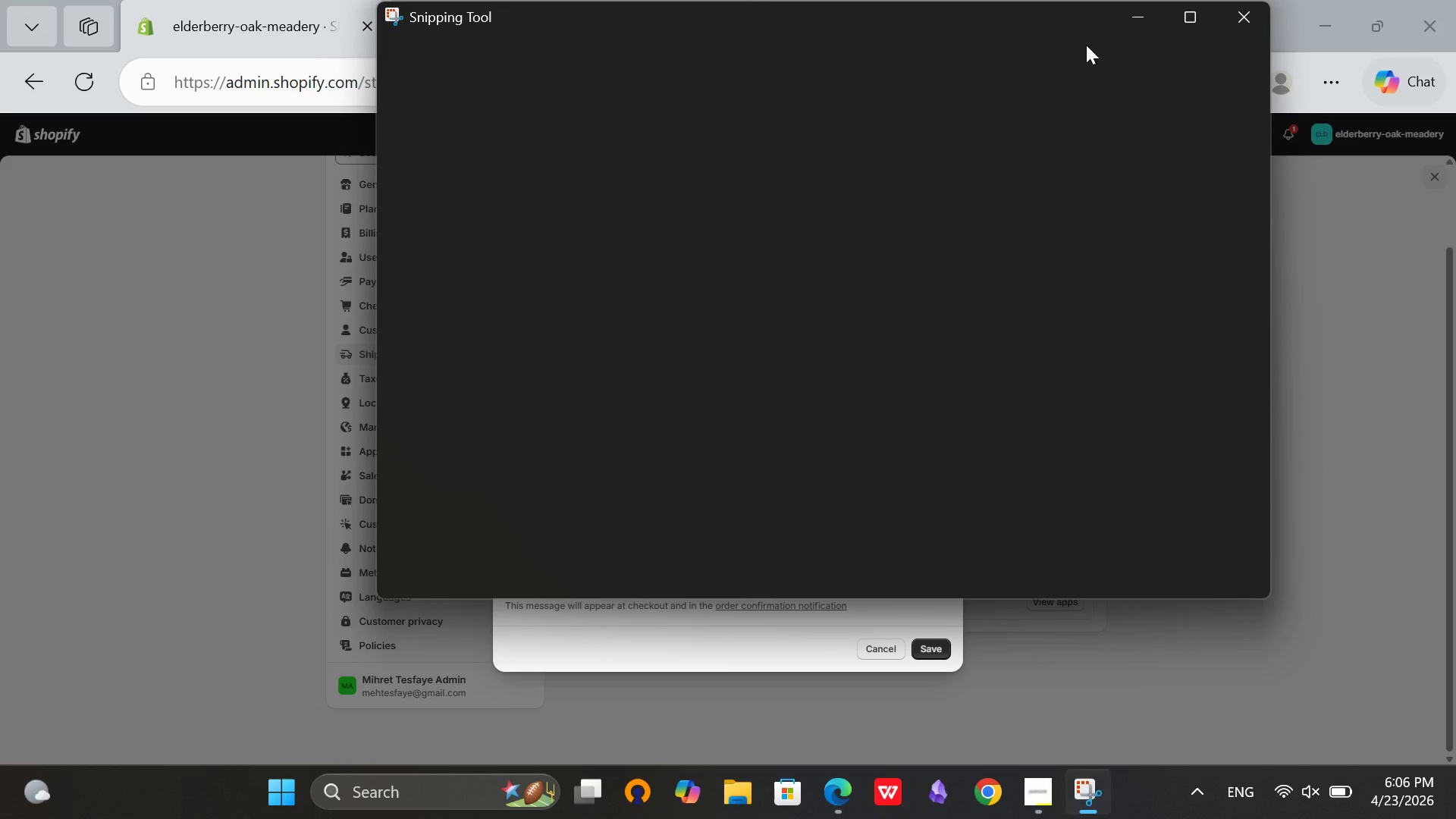 
left_click([1094, 67])
 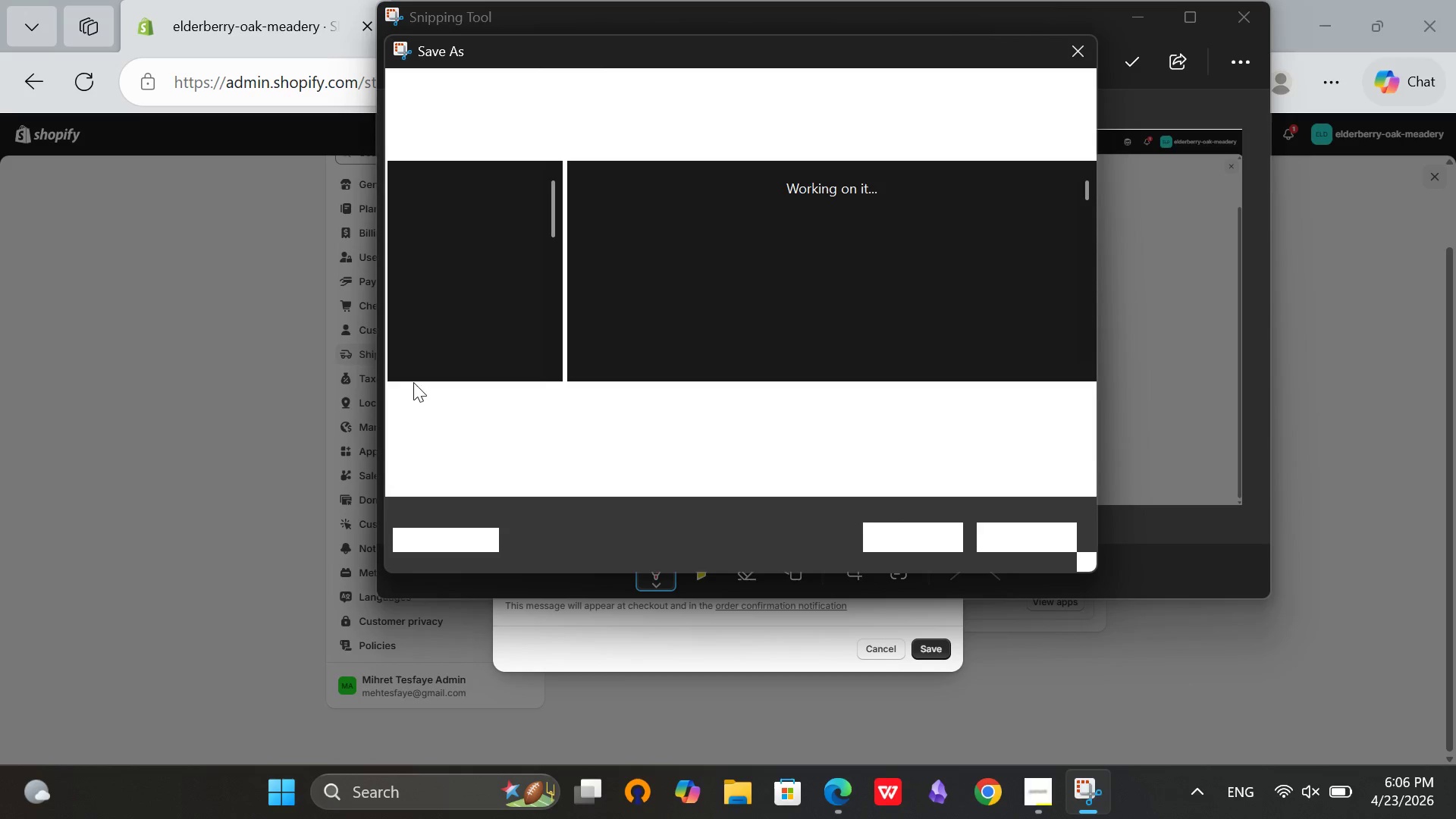 
left_click([458, 368])
 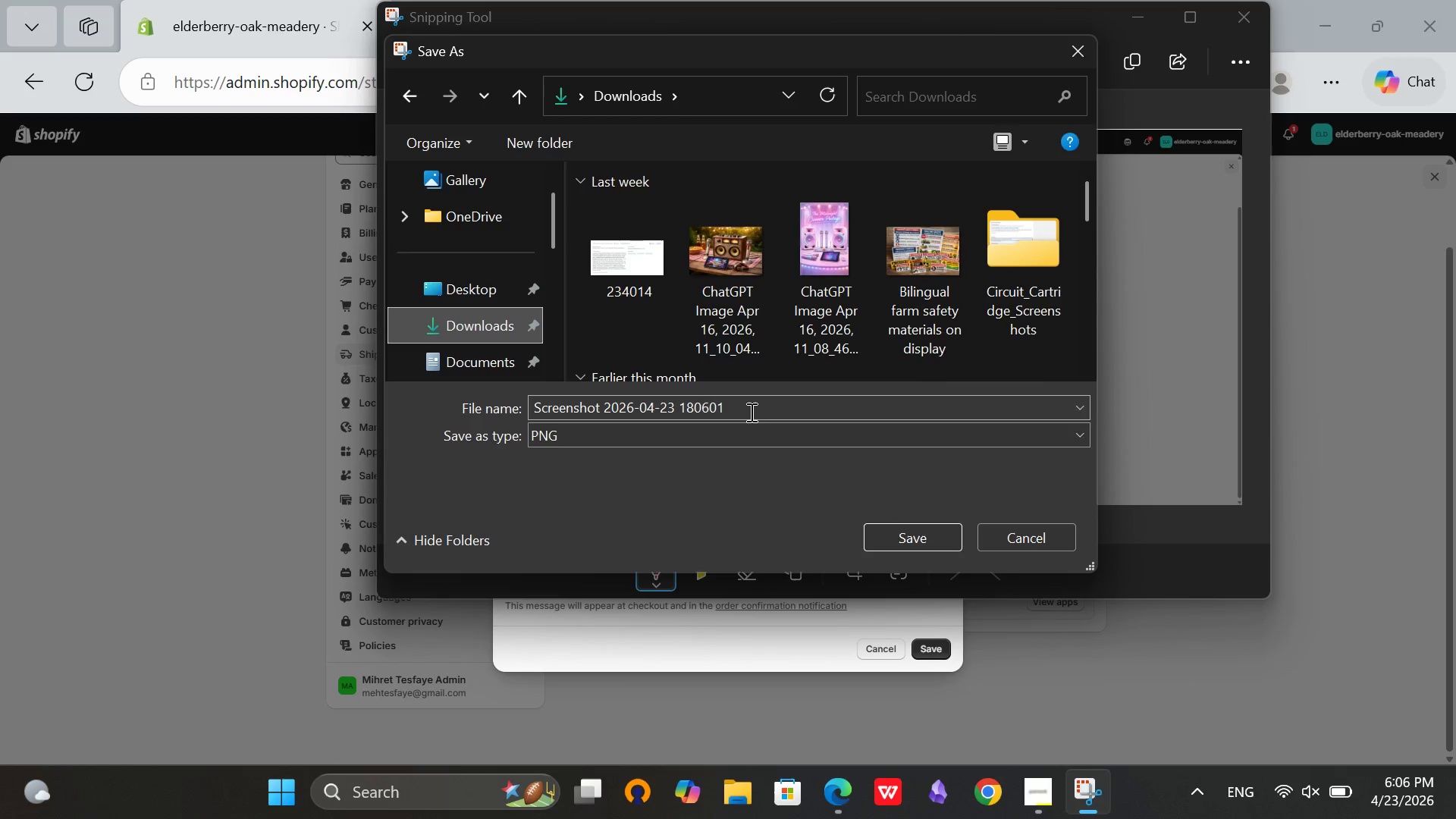 
left_click([749, 411])
 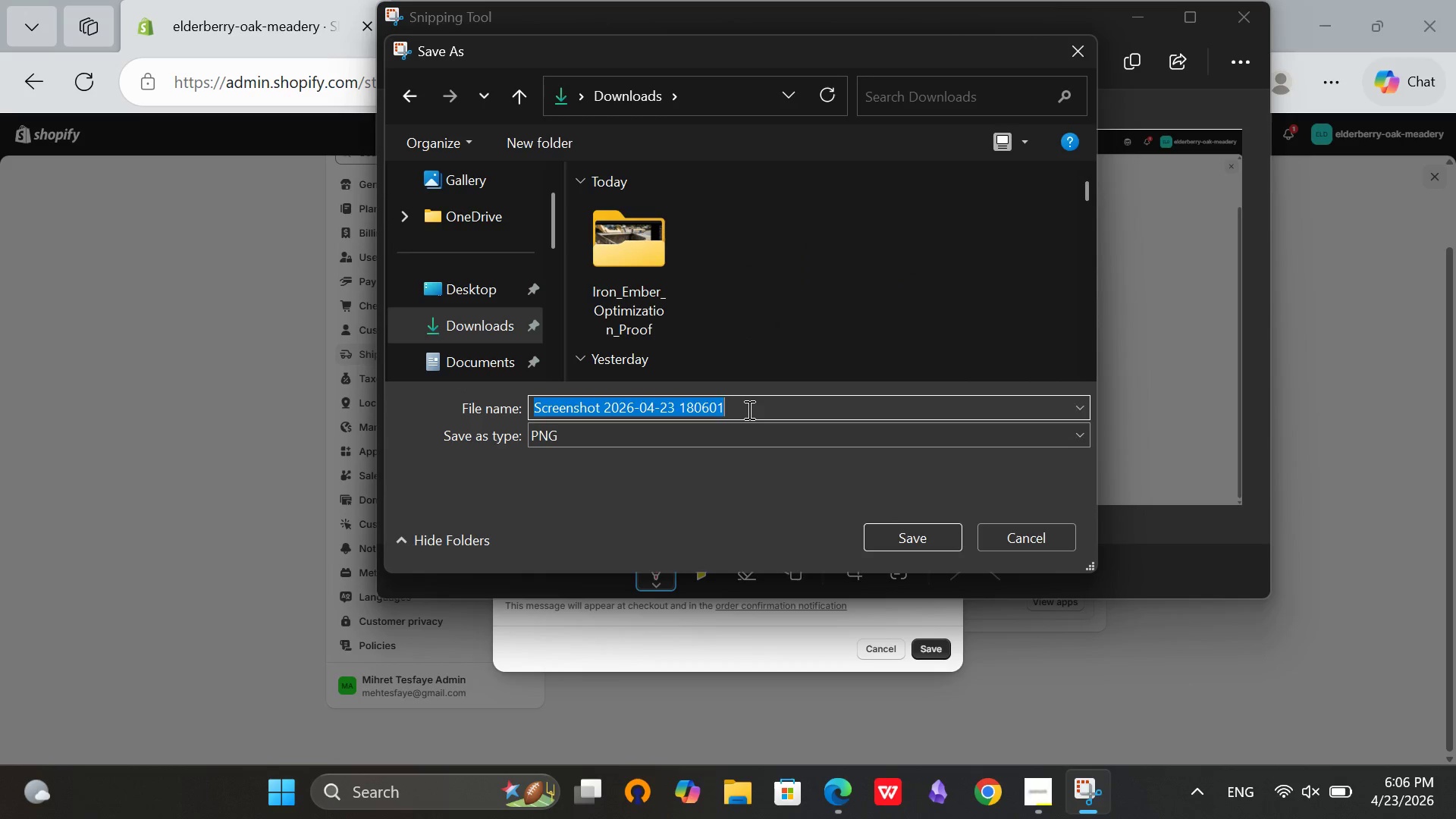 
key(Backspace)
type(locak)
key(Backspace)
type(l_delivery_see)
key(Backspace)
type(ttigs)
 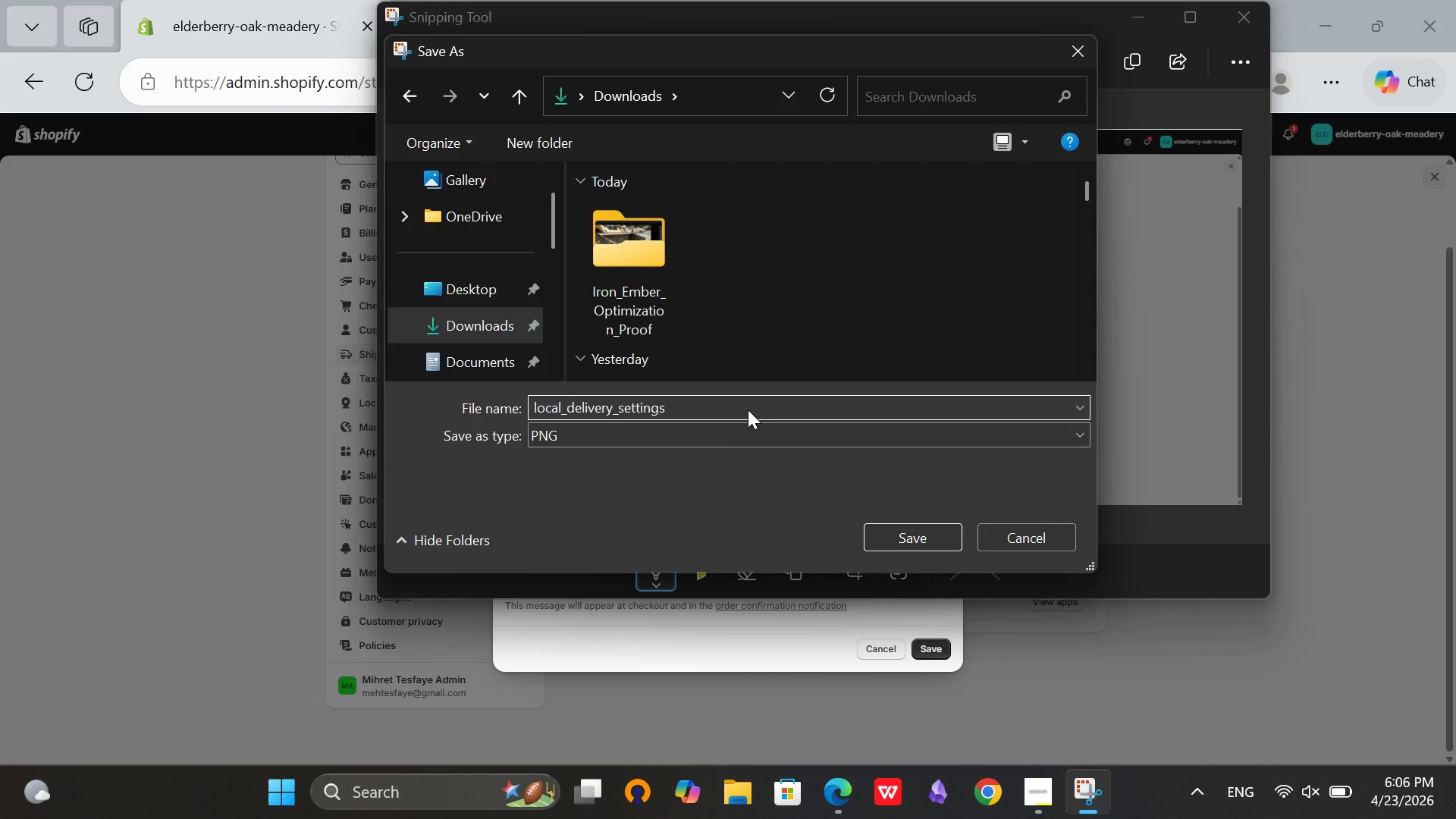 
 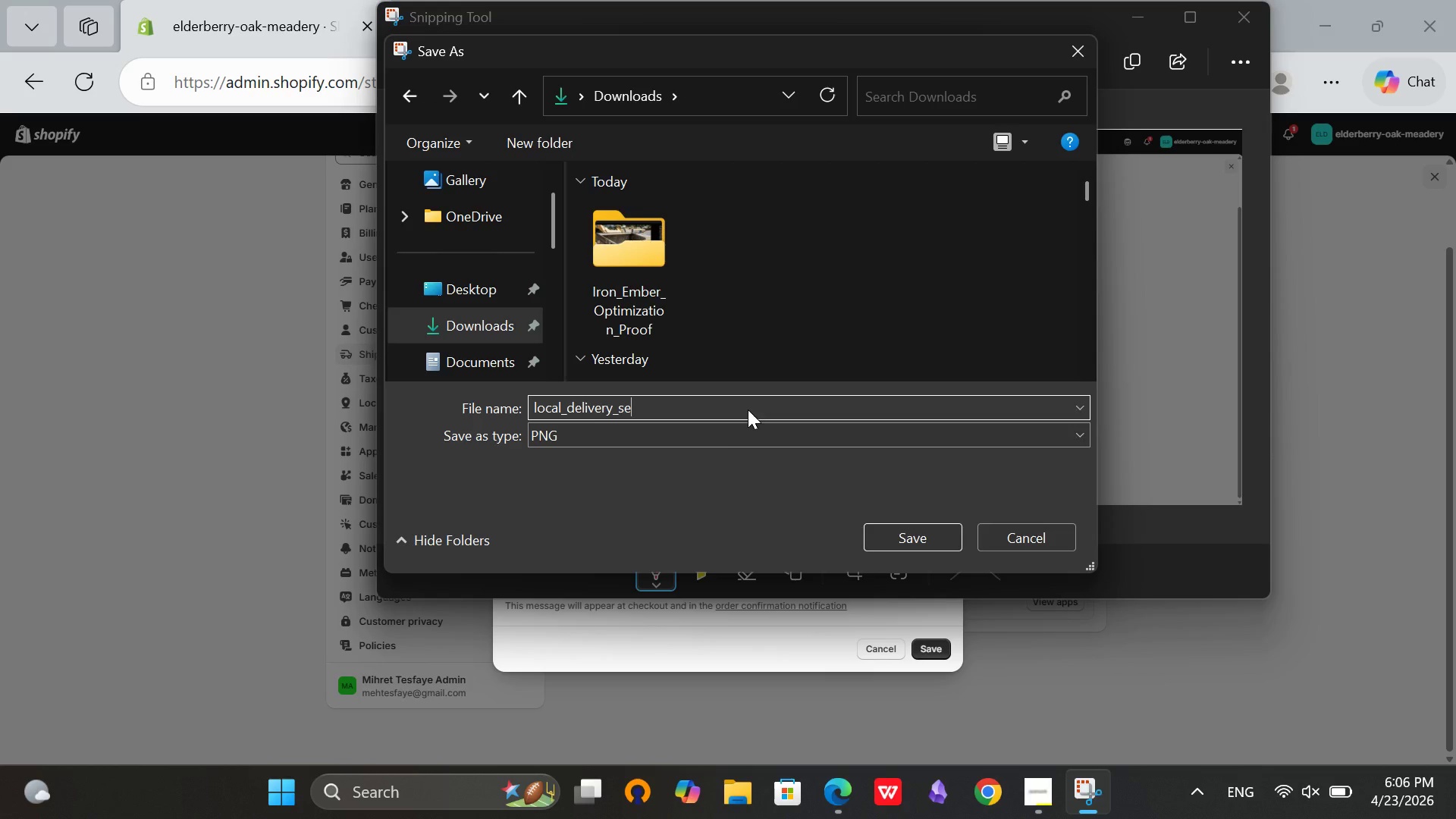 
hold_key(key=N, duration=0.31)
 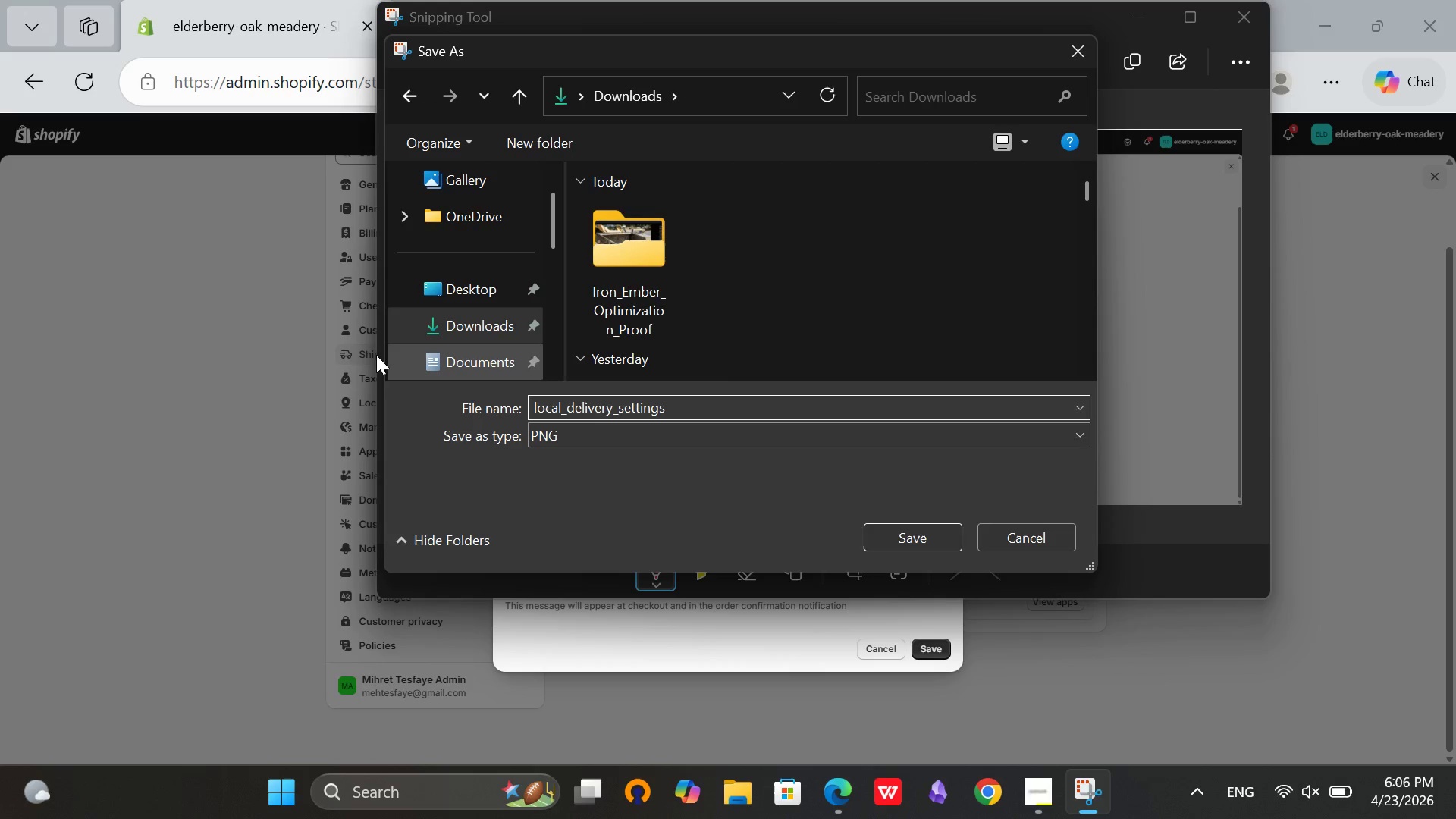 
left_click([424, 328])
 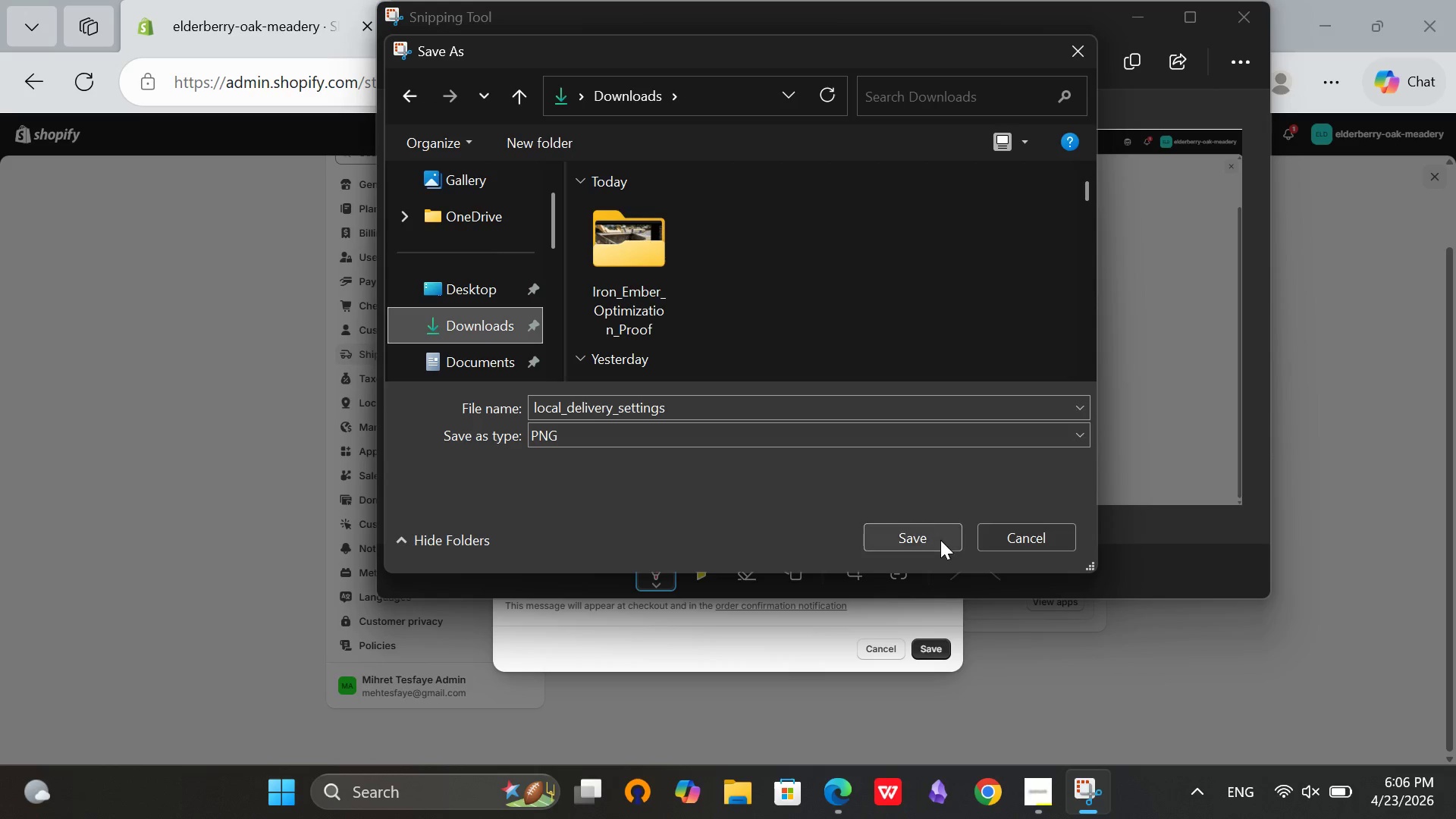 
left_click([937, 542])
 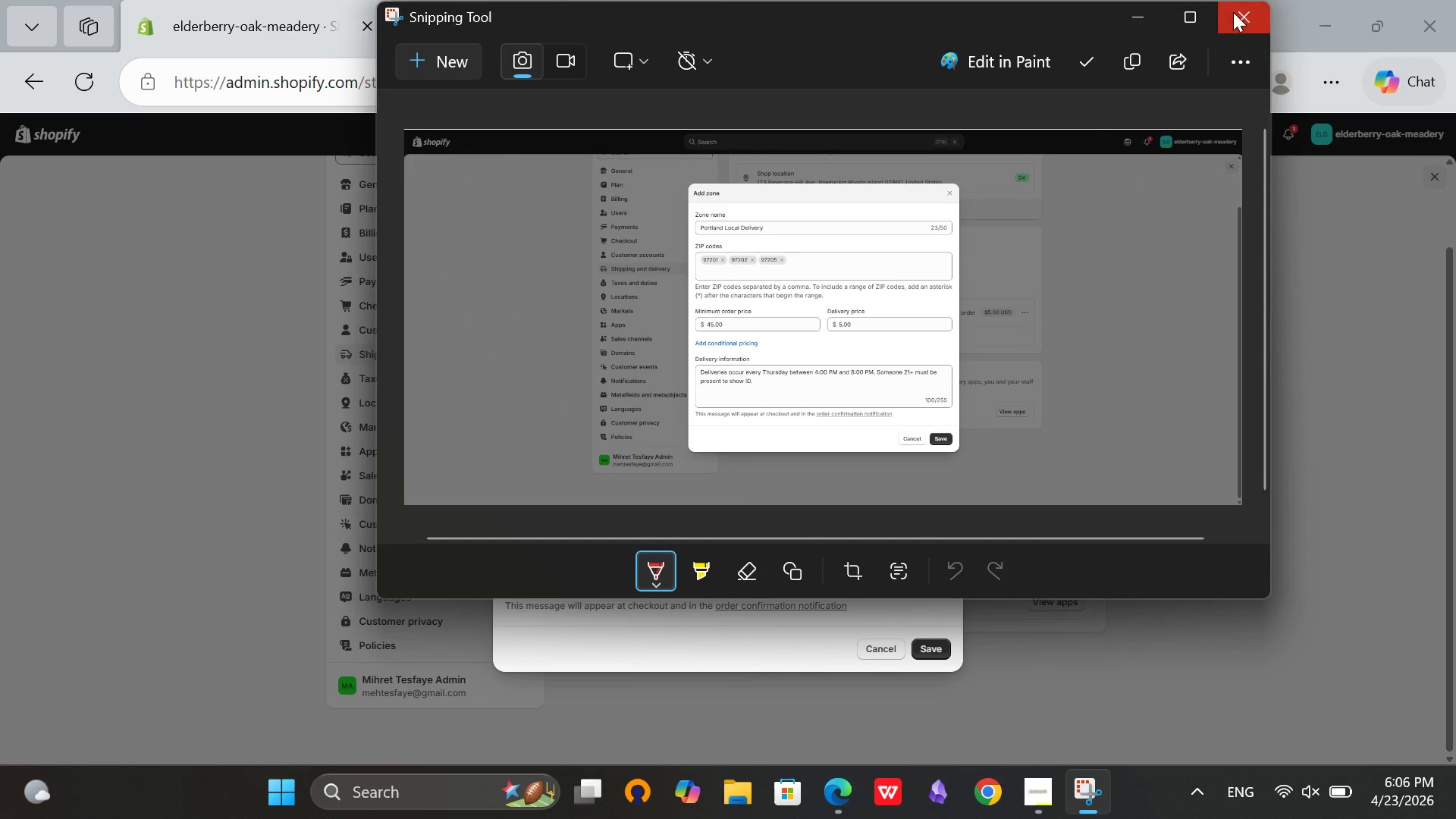 
left_click([1234, 12])
 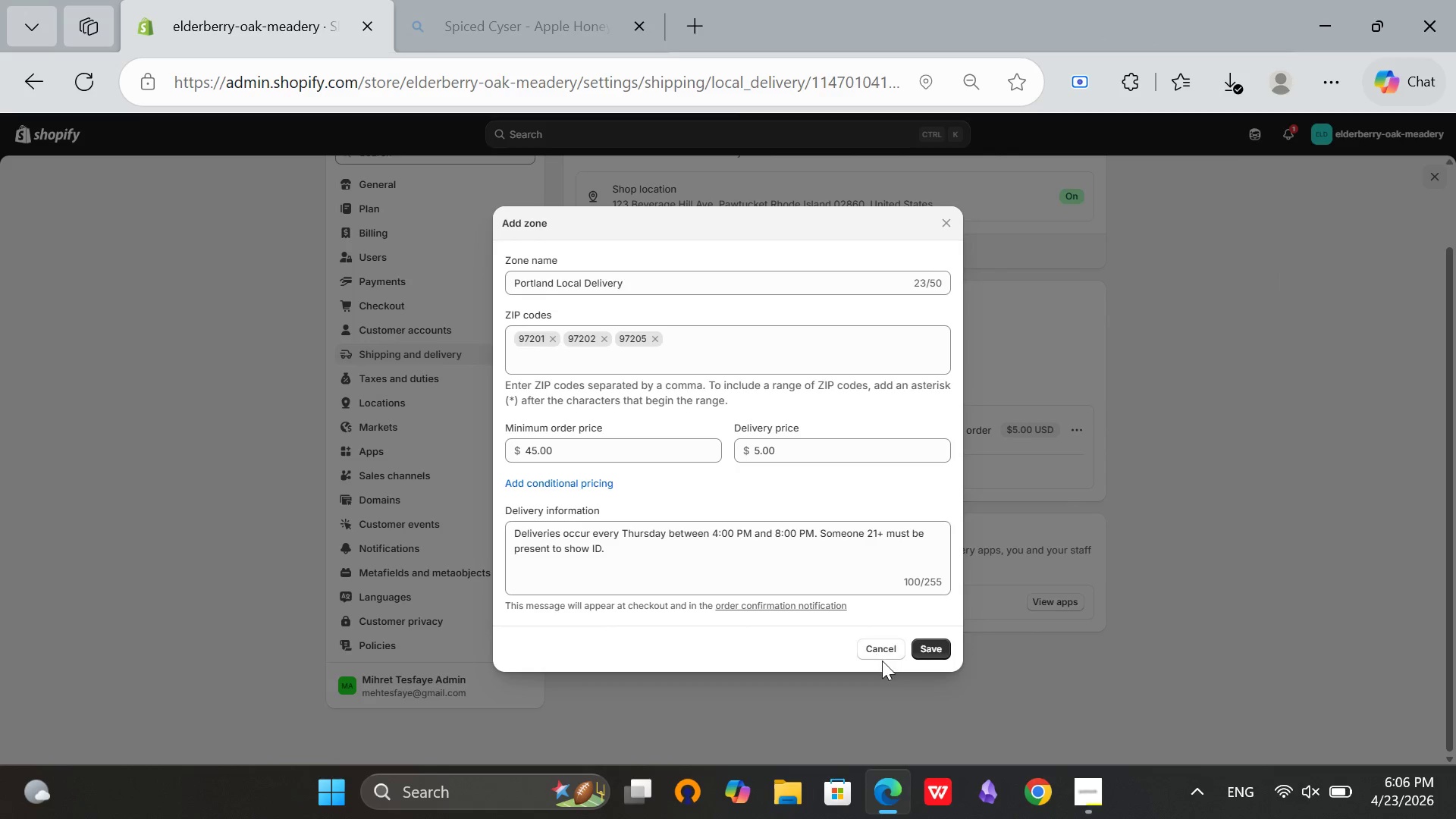 
left_click([875, 655])
 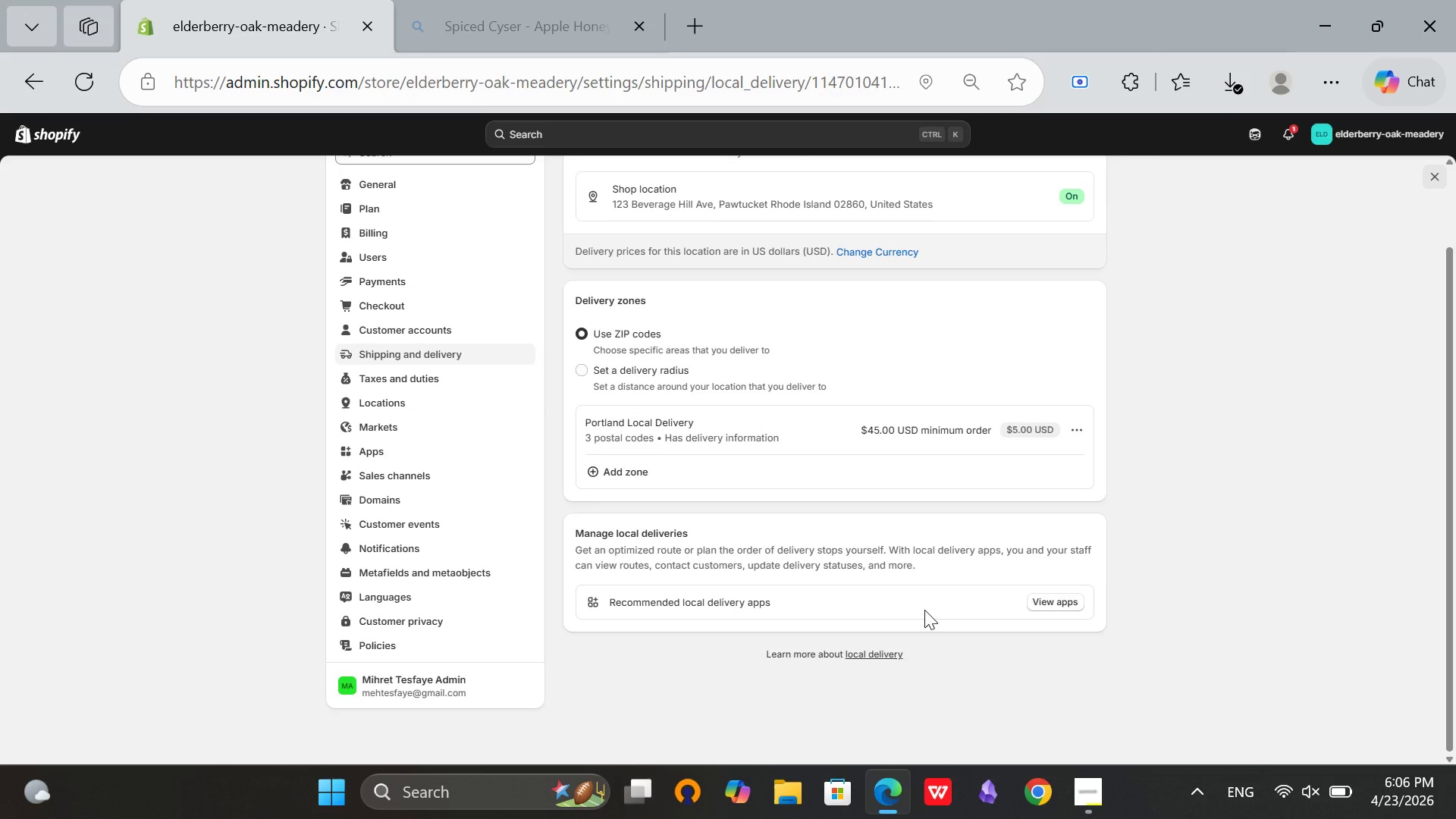 
scroll: coordinate [924, 610], scroll_direction: up, amount: 4.0
 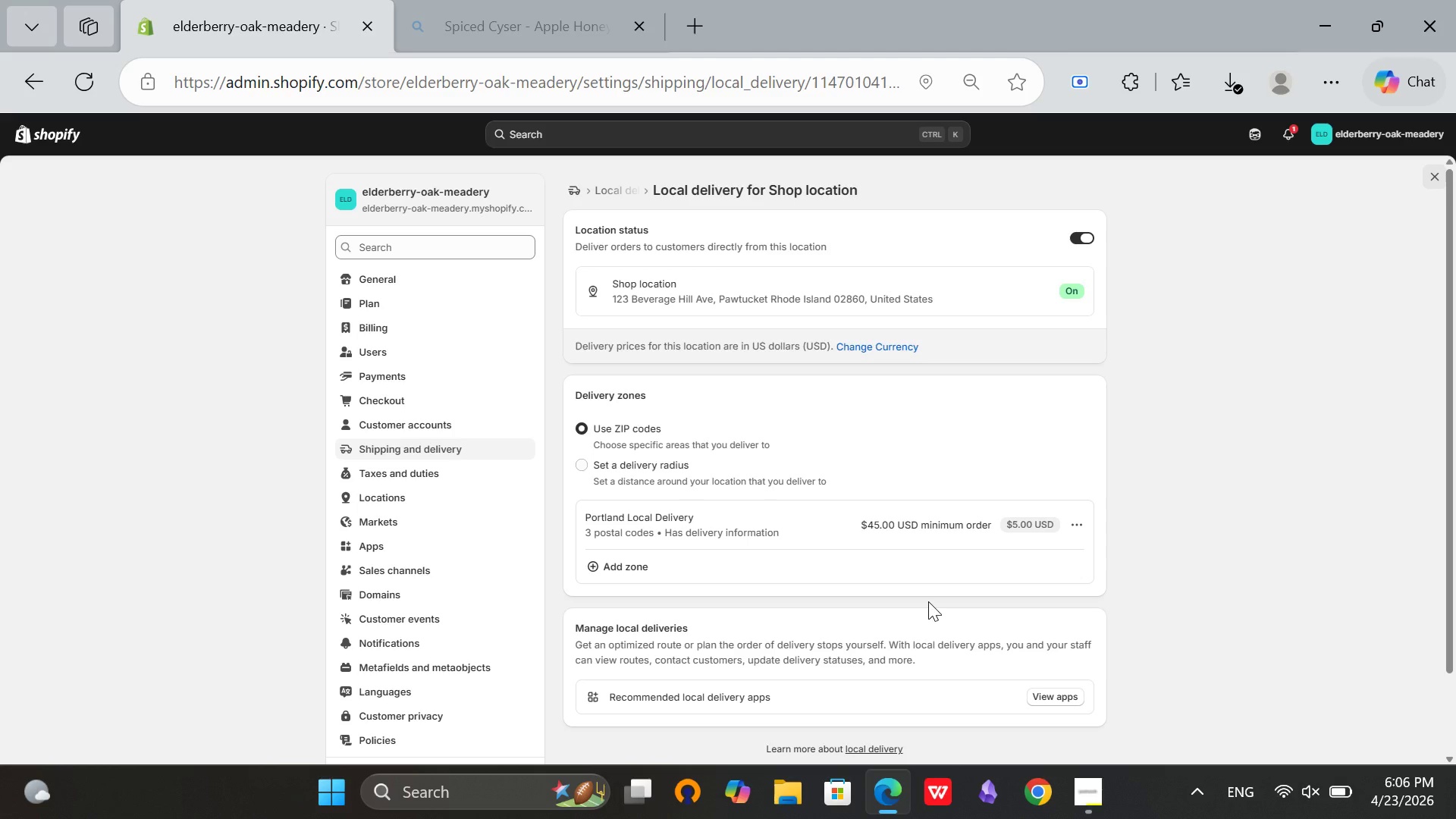 
wait(7.49)
 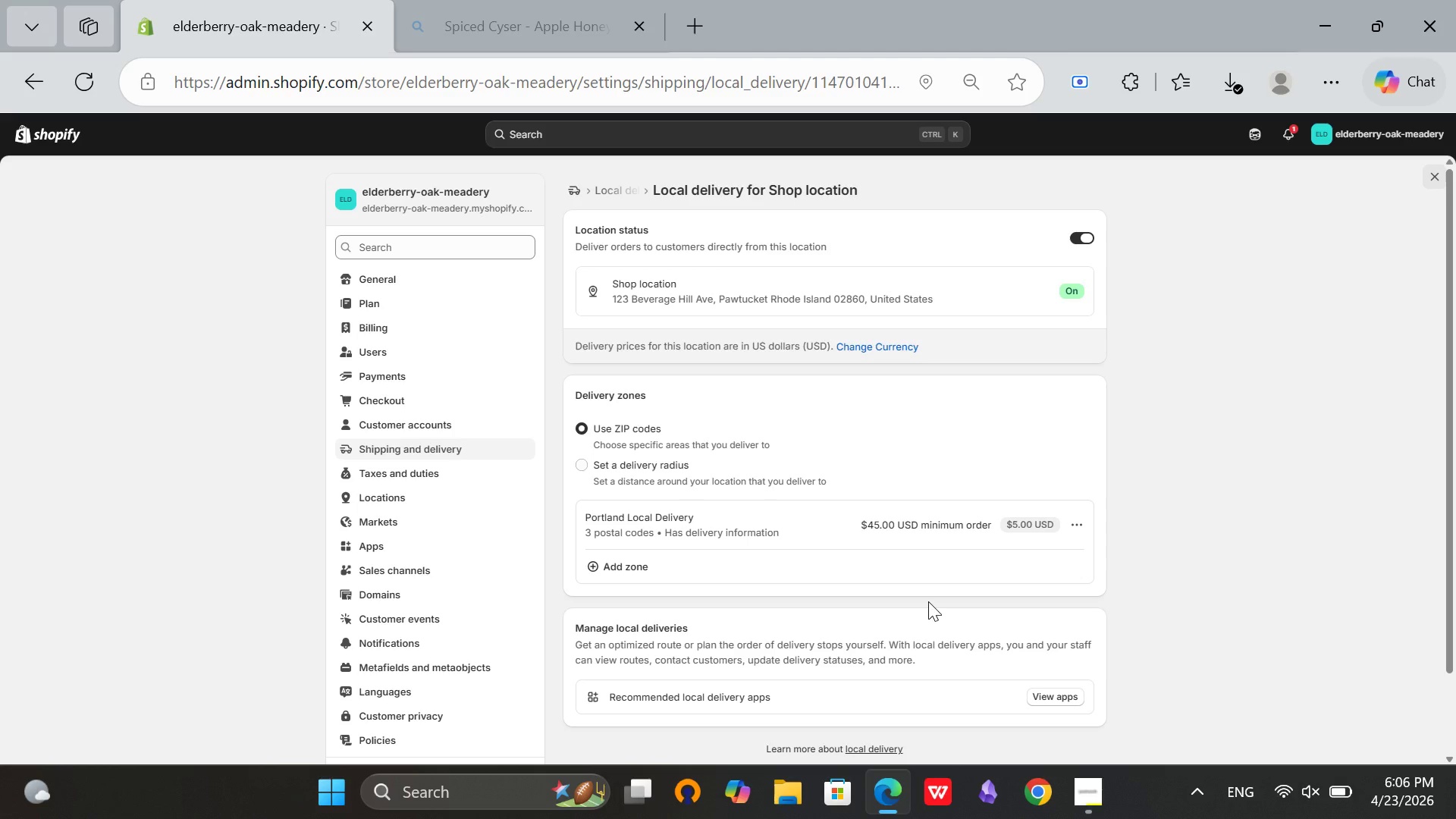 
scroll: coordinate [1102, 554], scroll_direction: up, amount: 10.0
 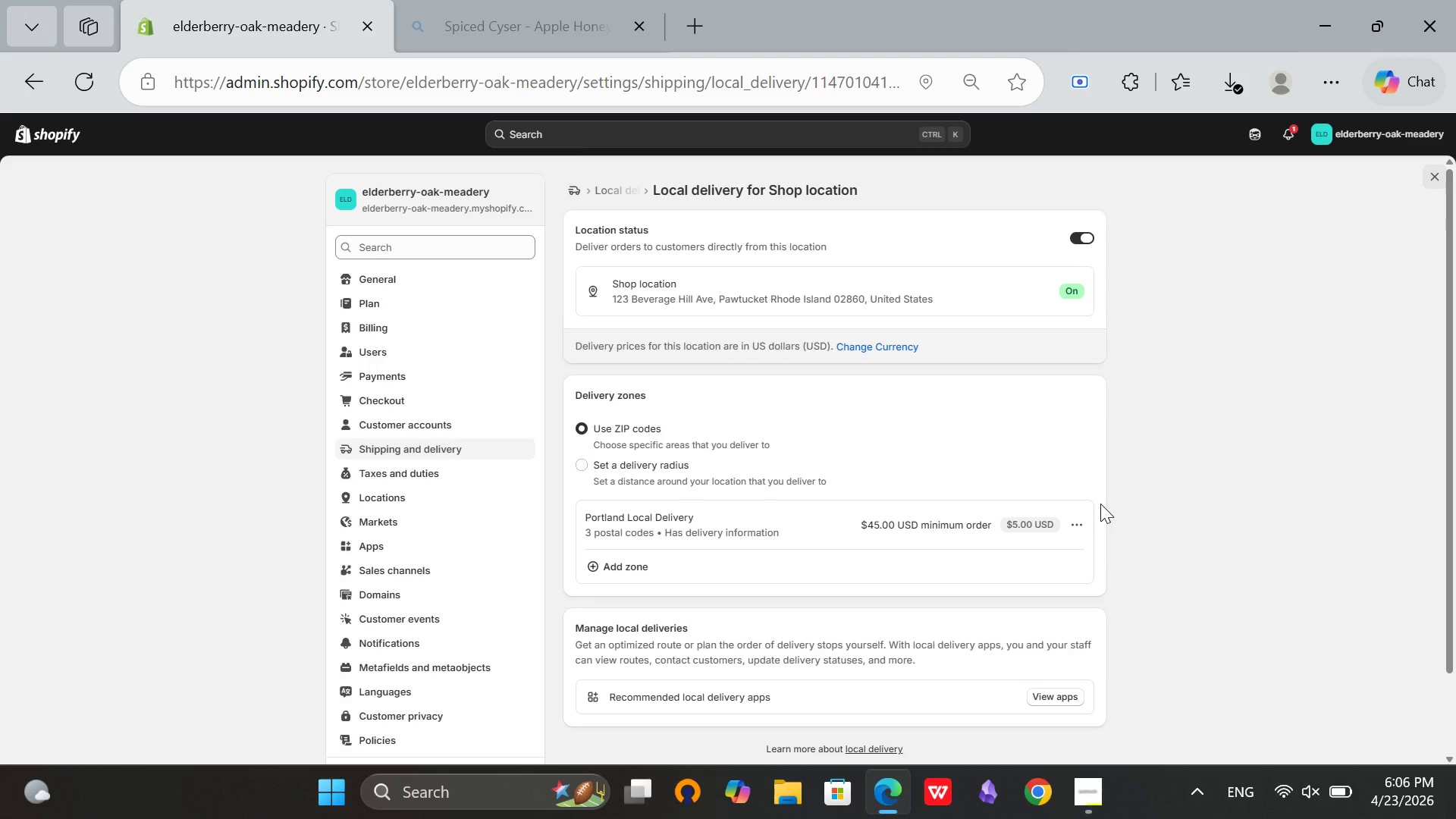 
scroll: coordinate [1100, 504], scroll_direction: down, amount: 2.0
 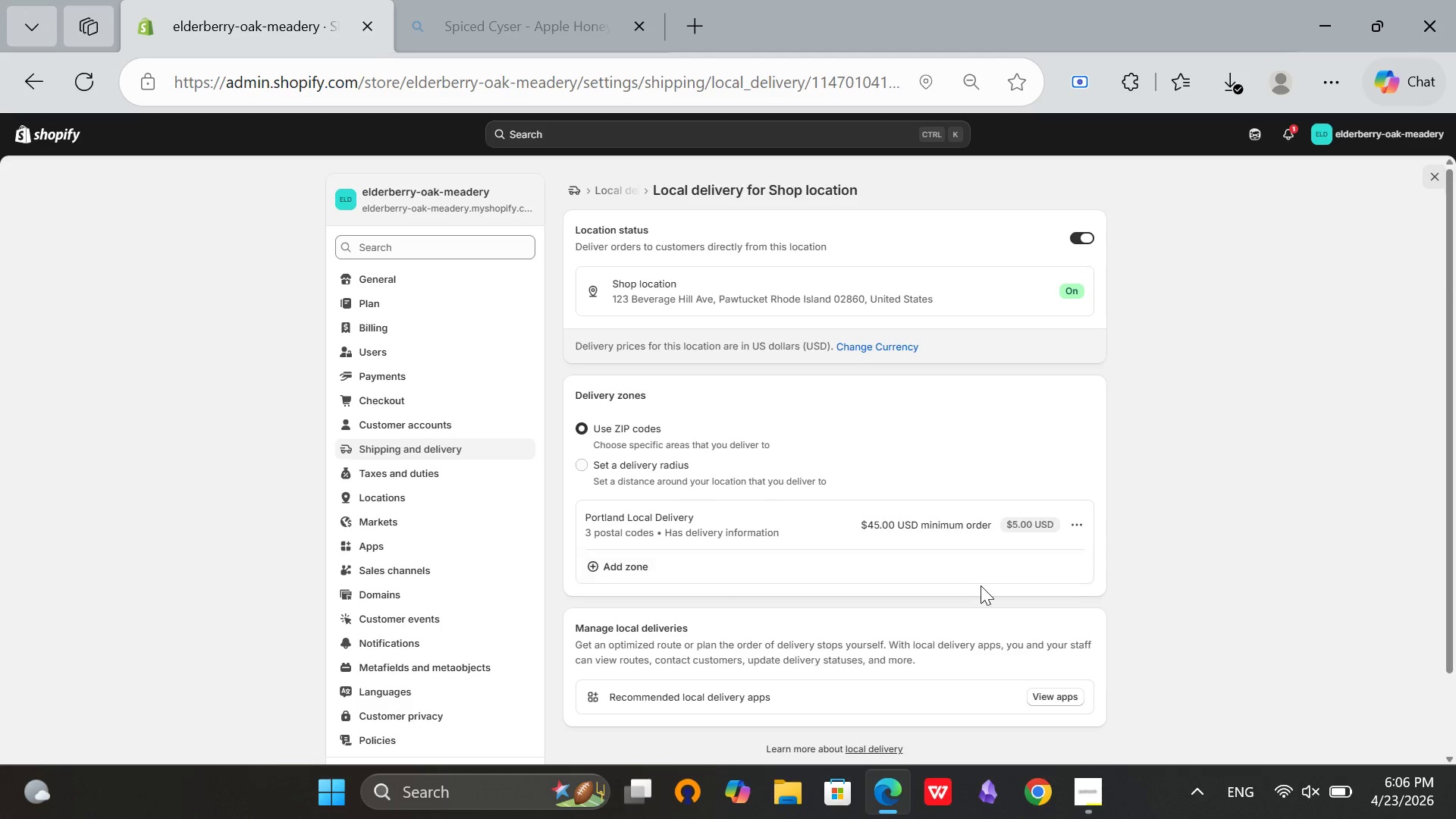 
scroll: coordinate [903, 584], scroll_direction: up, amount: 5.0
 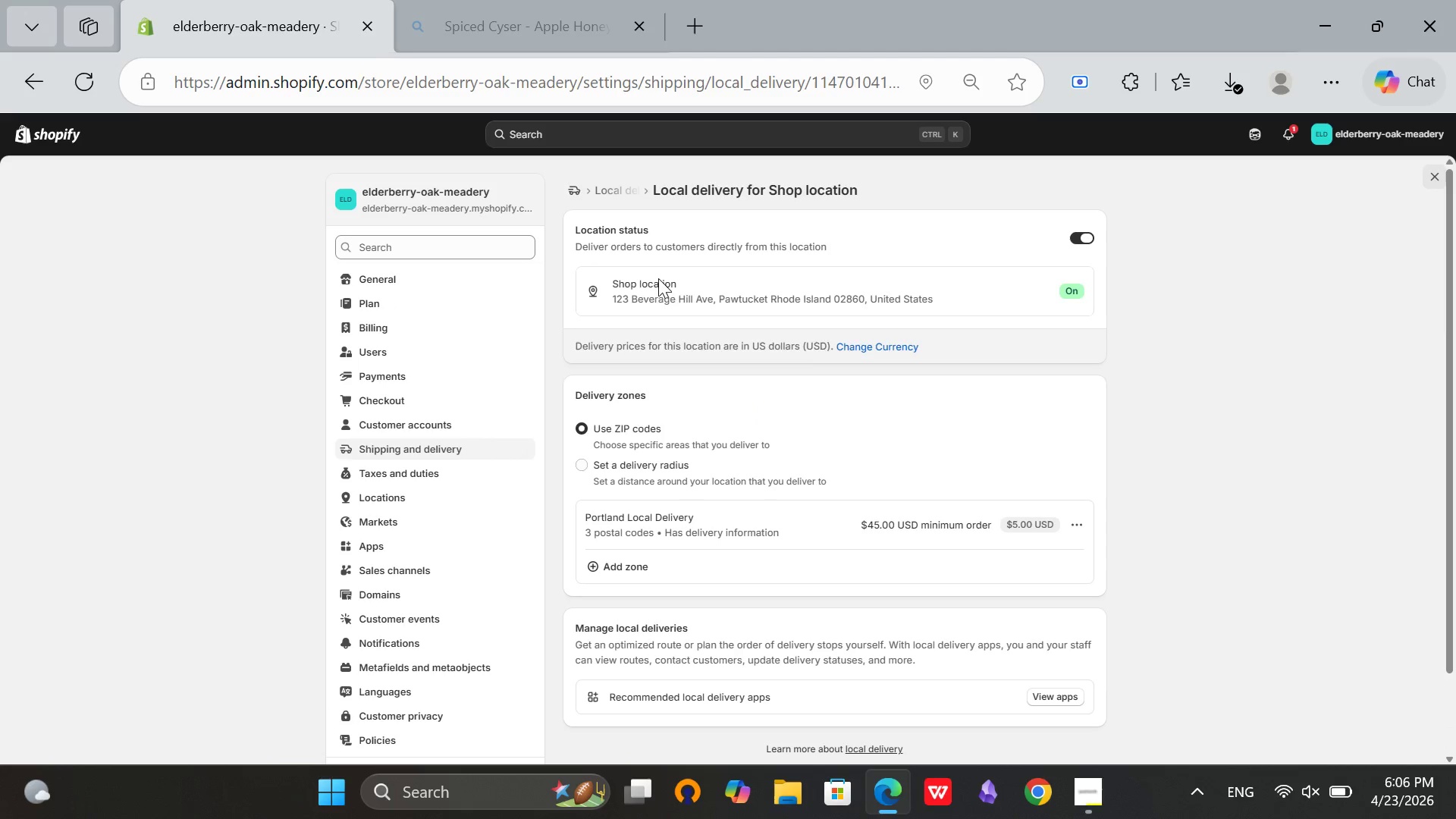 
scroll: coordinate [966, 416], scroll_direction: down, amount: 6.0
 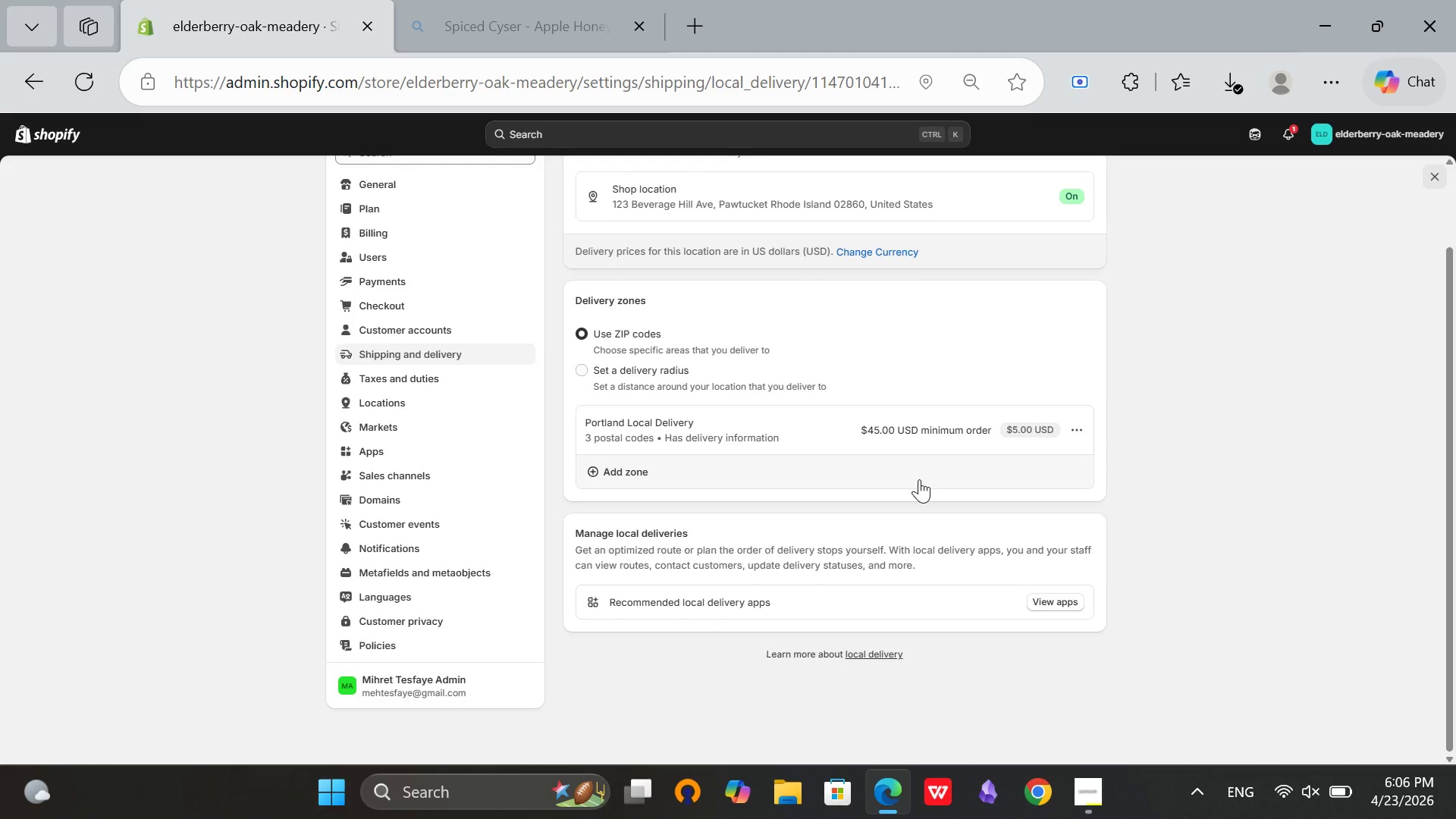 
scroll: coordinate [921, 475], scroll_direction: up, amount: 5.0
 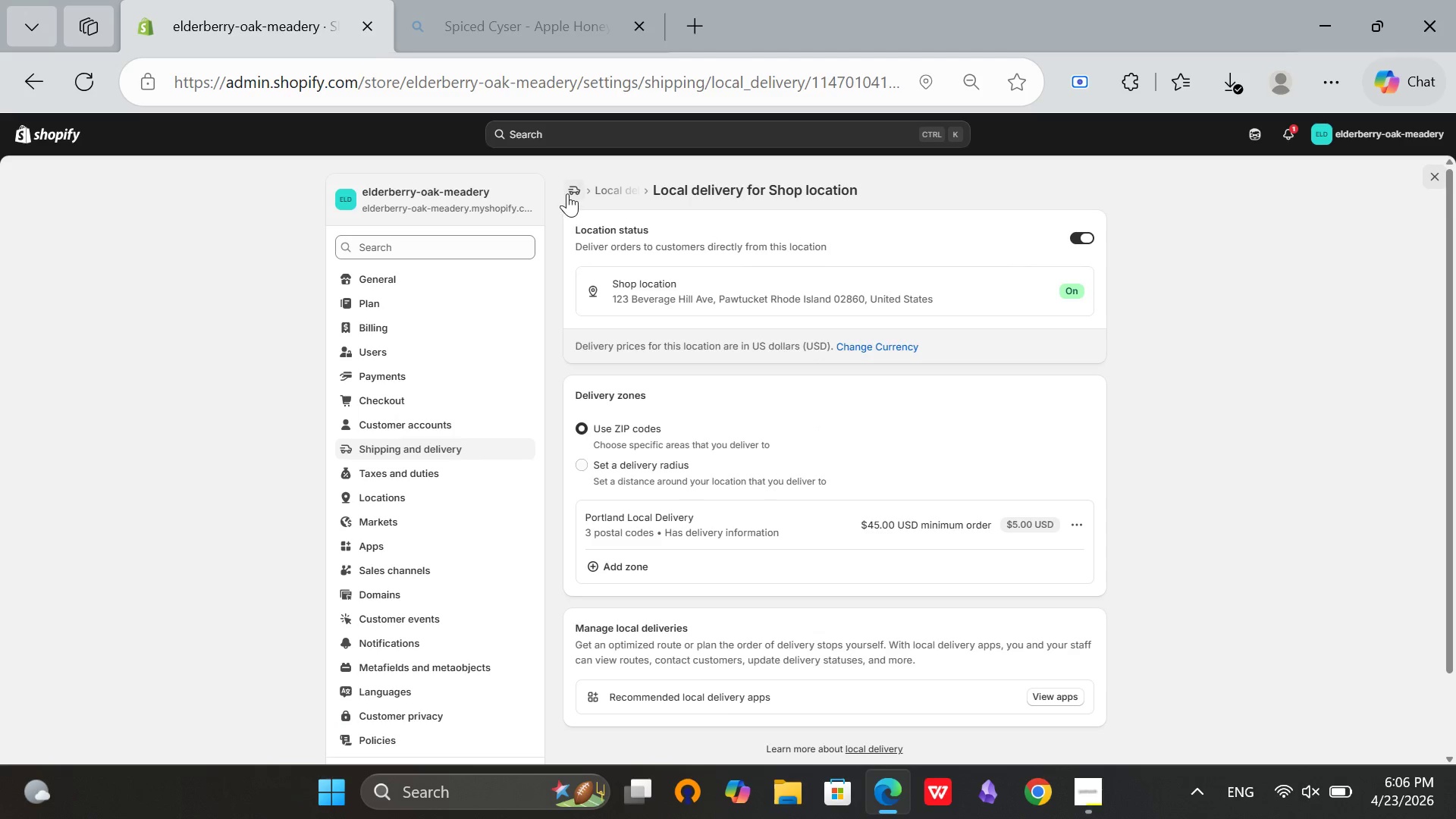 
left_click([572, 189])
 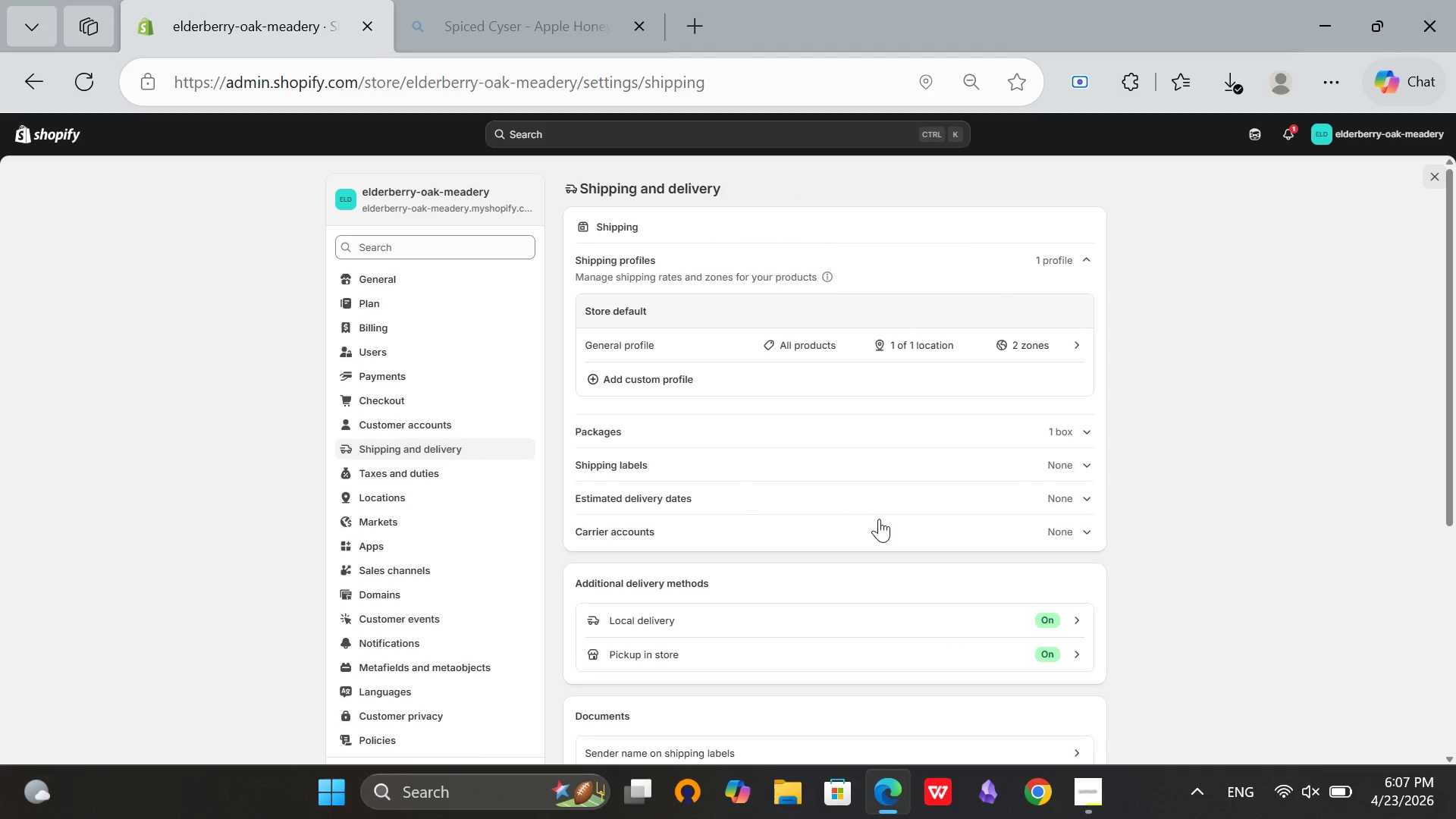 
scroll: coordinate [780, 592], scroll_direction: down, amount: 1.0
 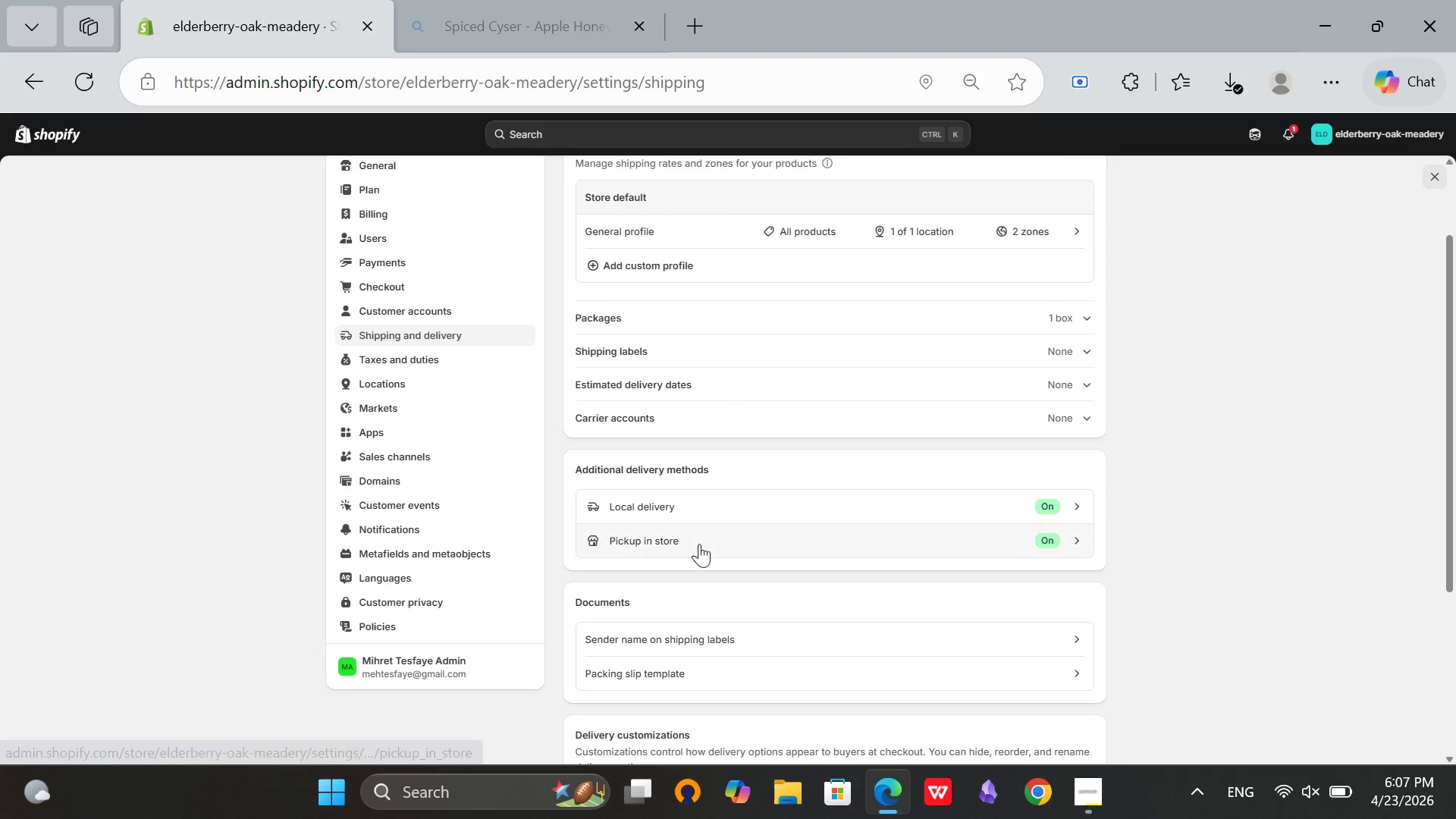 
left_click([699, 544])
 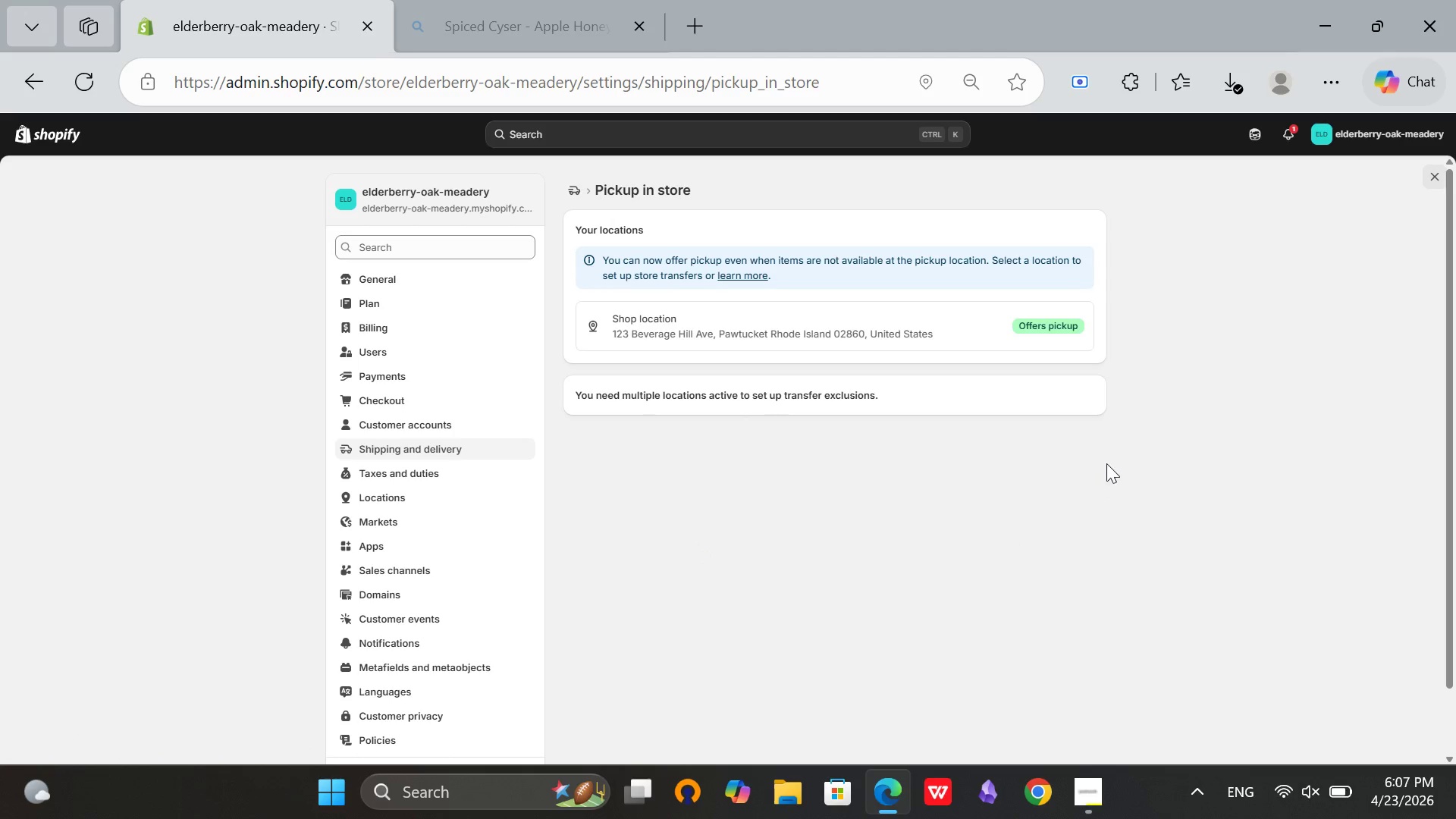 
left_click([880, 314])
 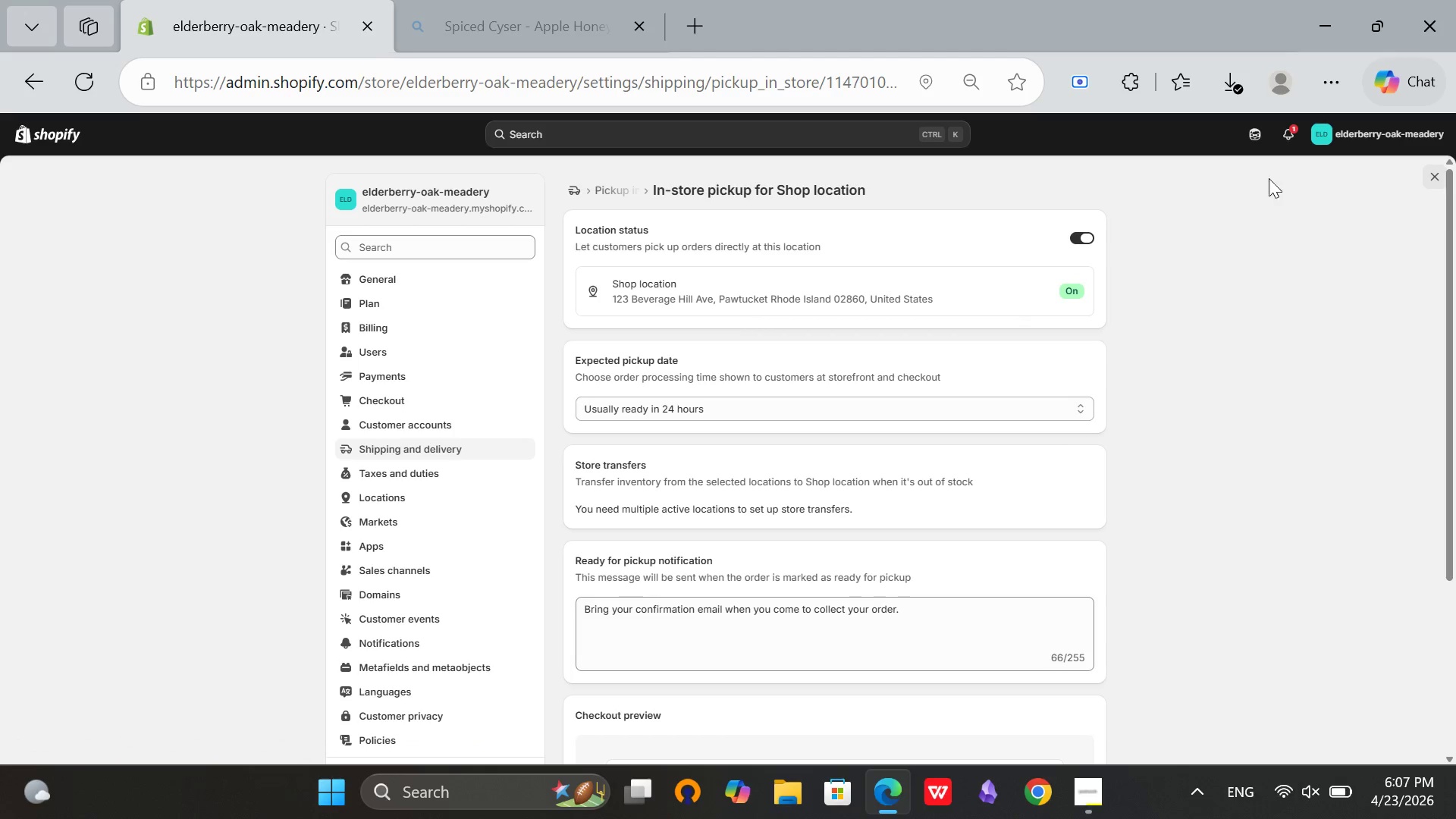 
left_click([1320, 92])
 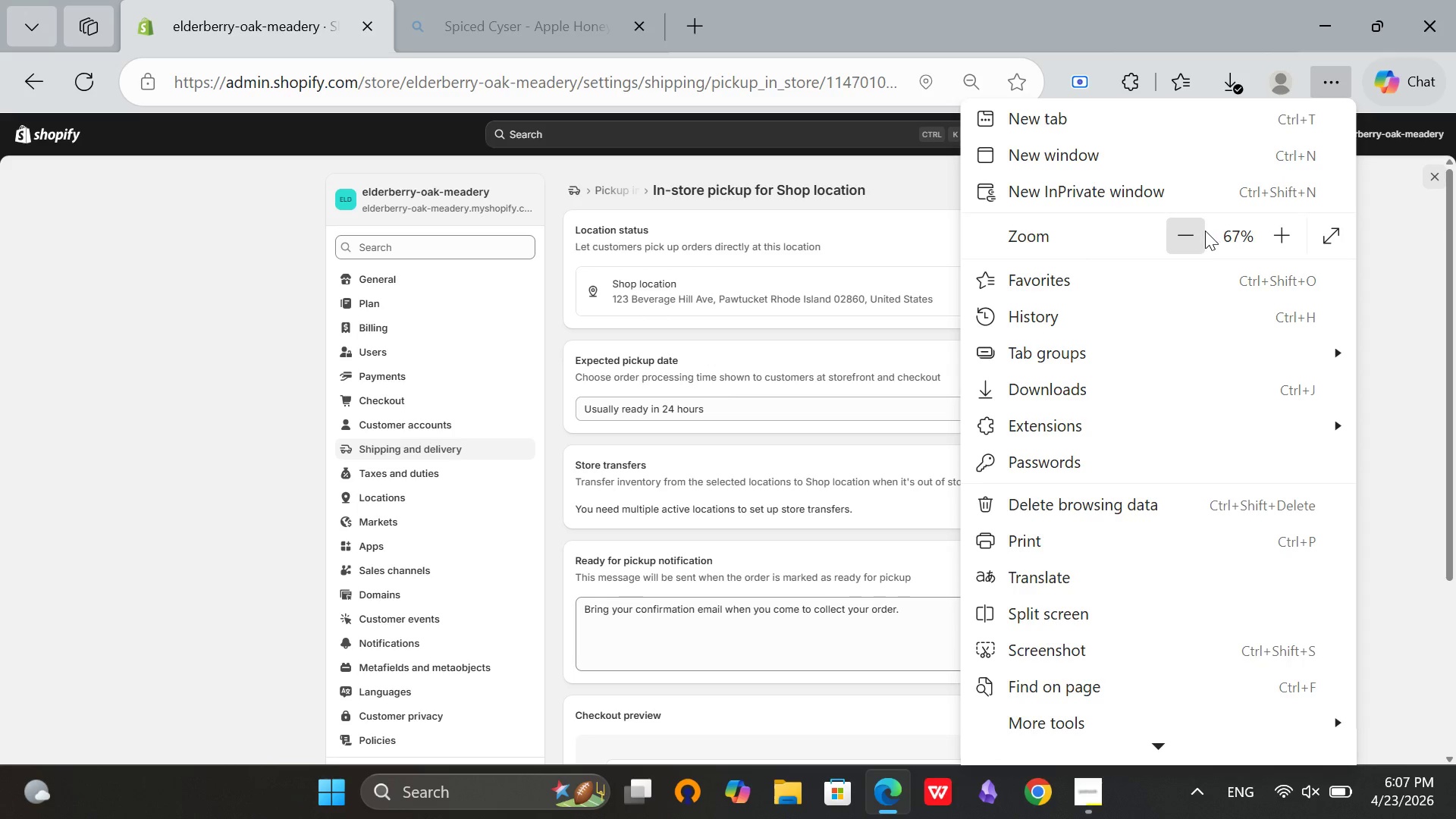 
left_click([1203, 232])
 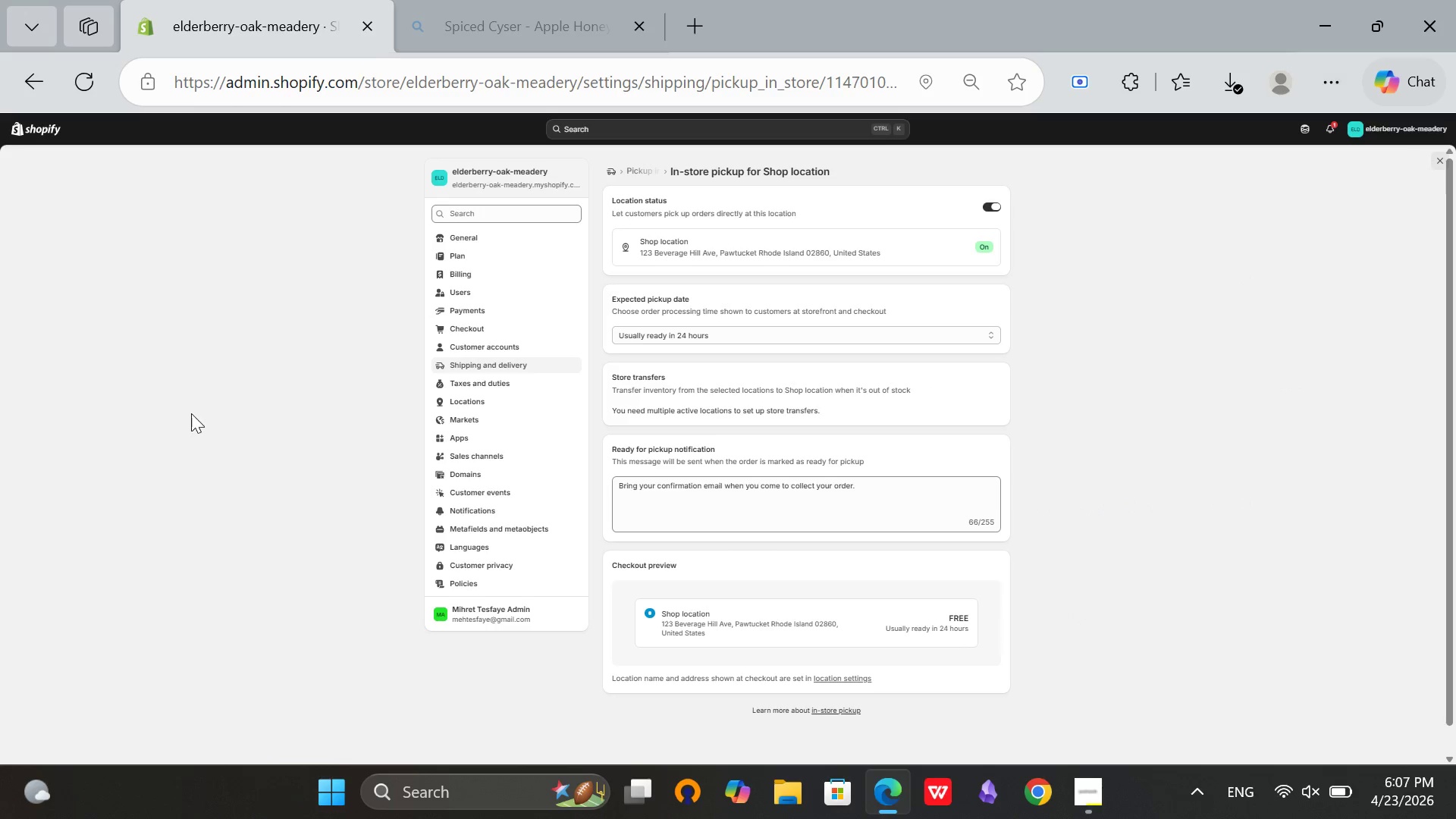 
key(Meta+Shift+ShiftRight)
 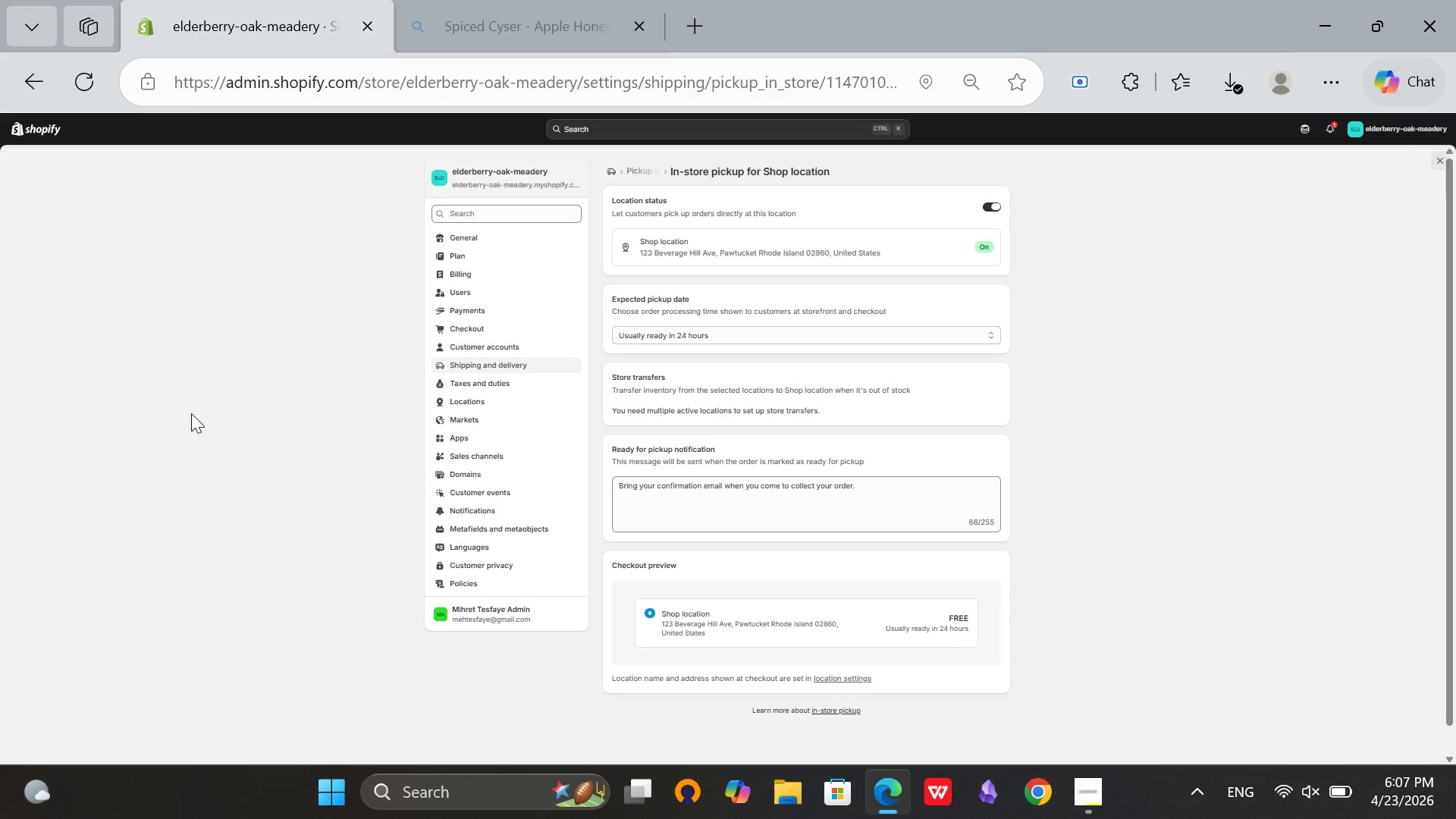 
key(Meta+Shift+S)
 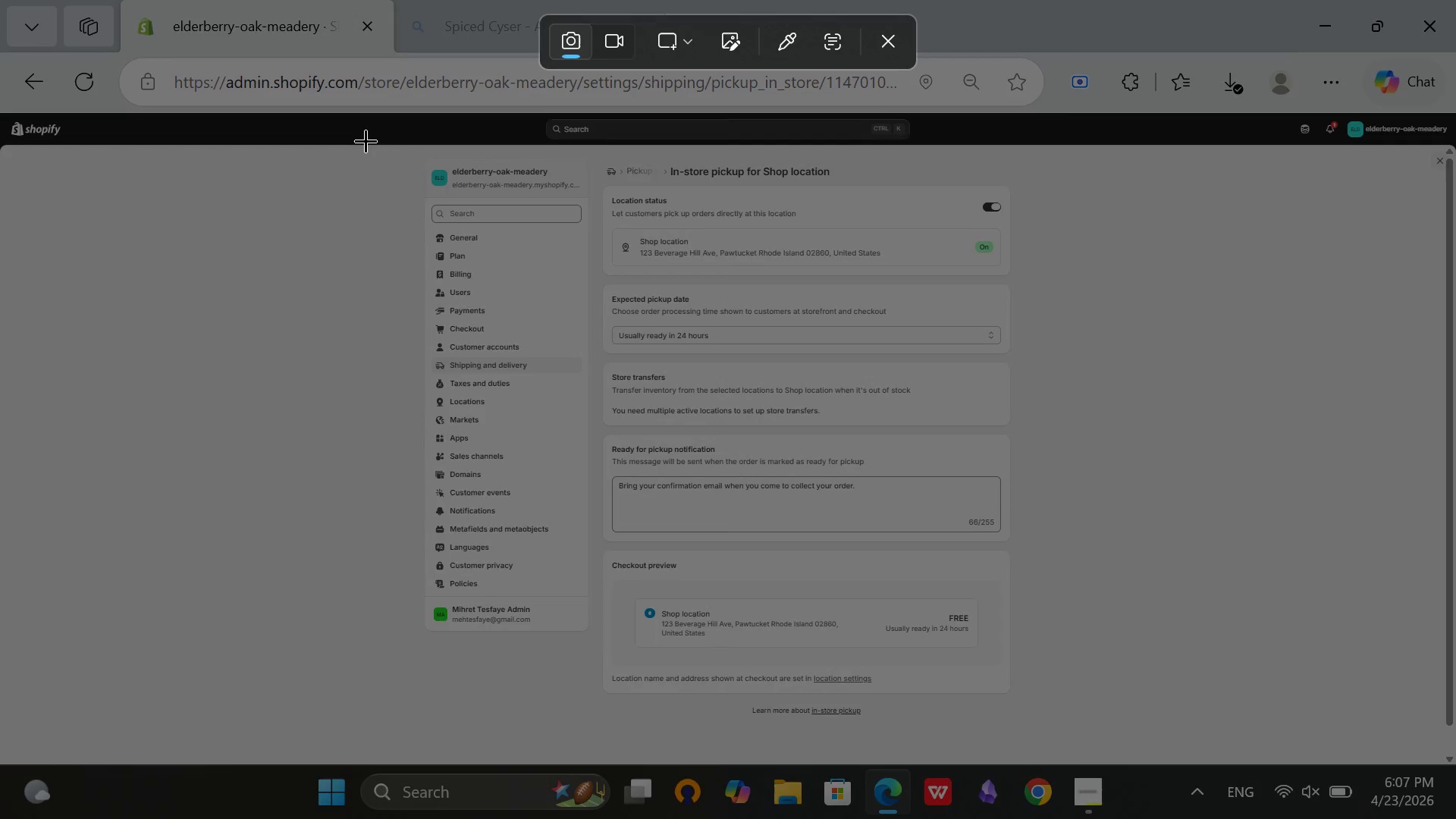 
left_click_drag(start_coordinate=[312, 129], to_coordinate=[1265, 718])
 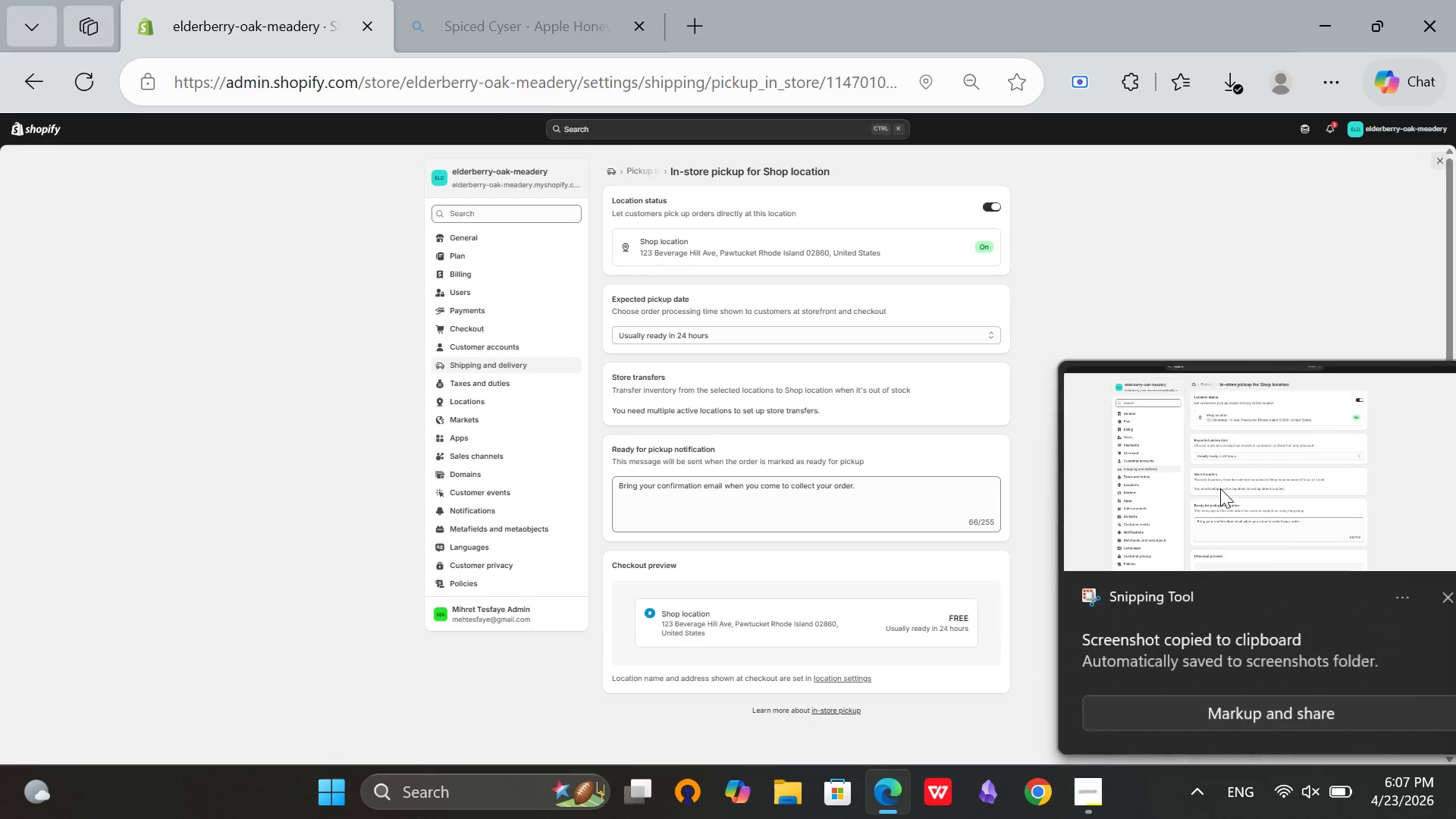 
left_click([1241, 480])
 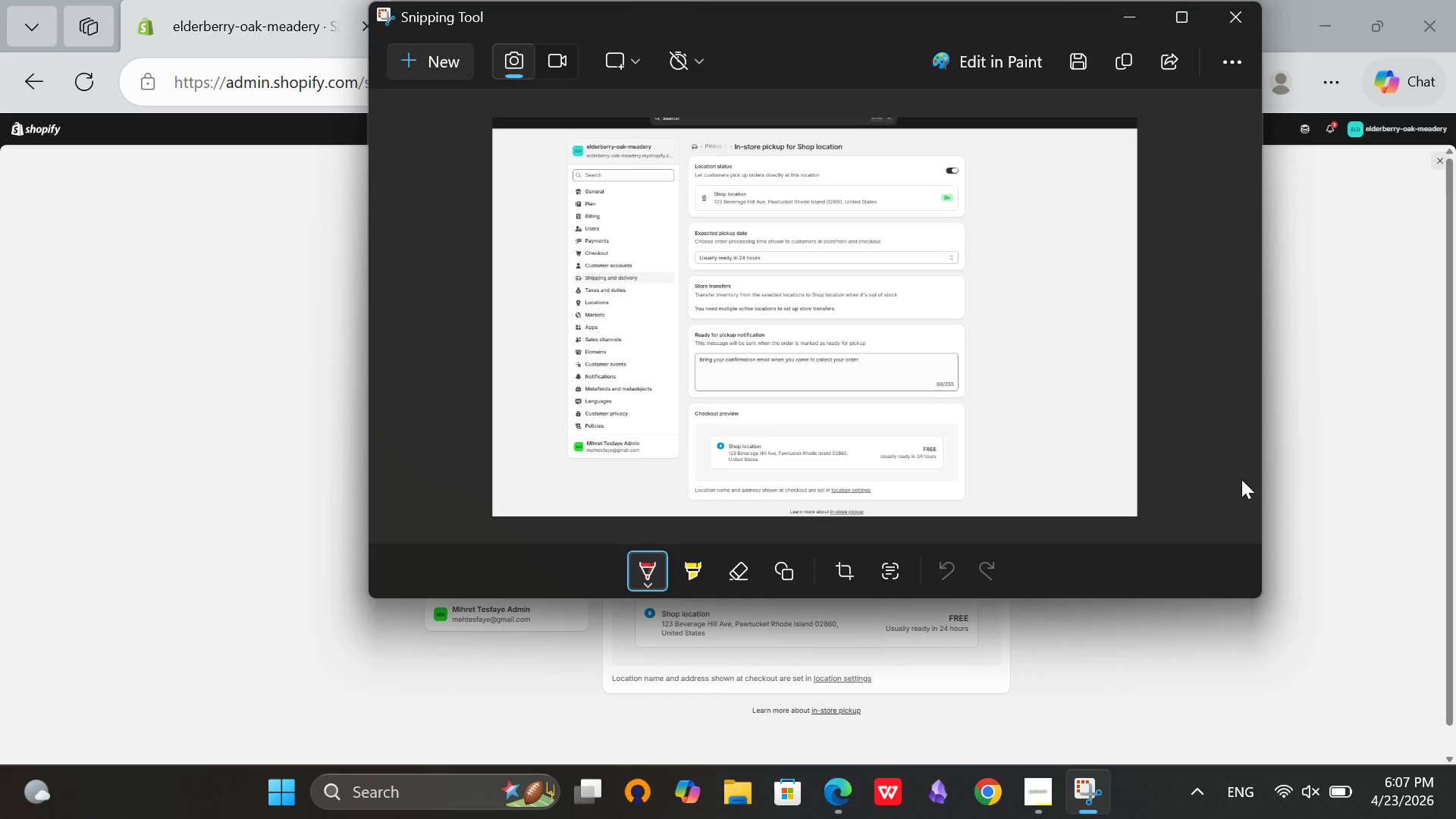 
wait(6.19)
 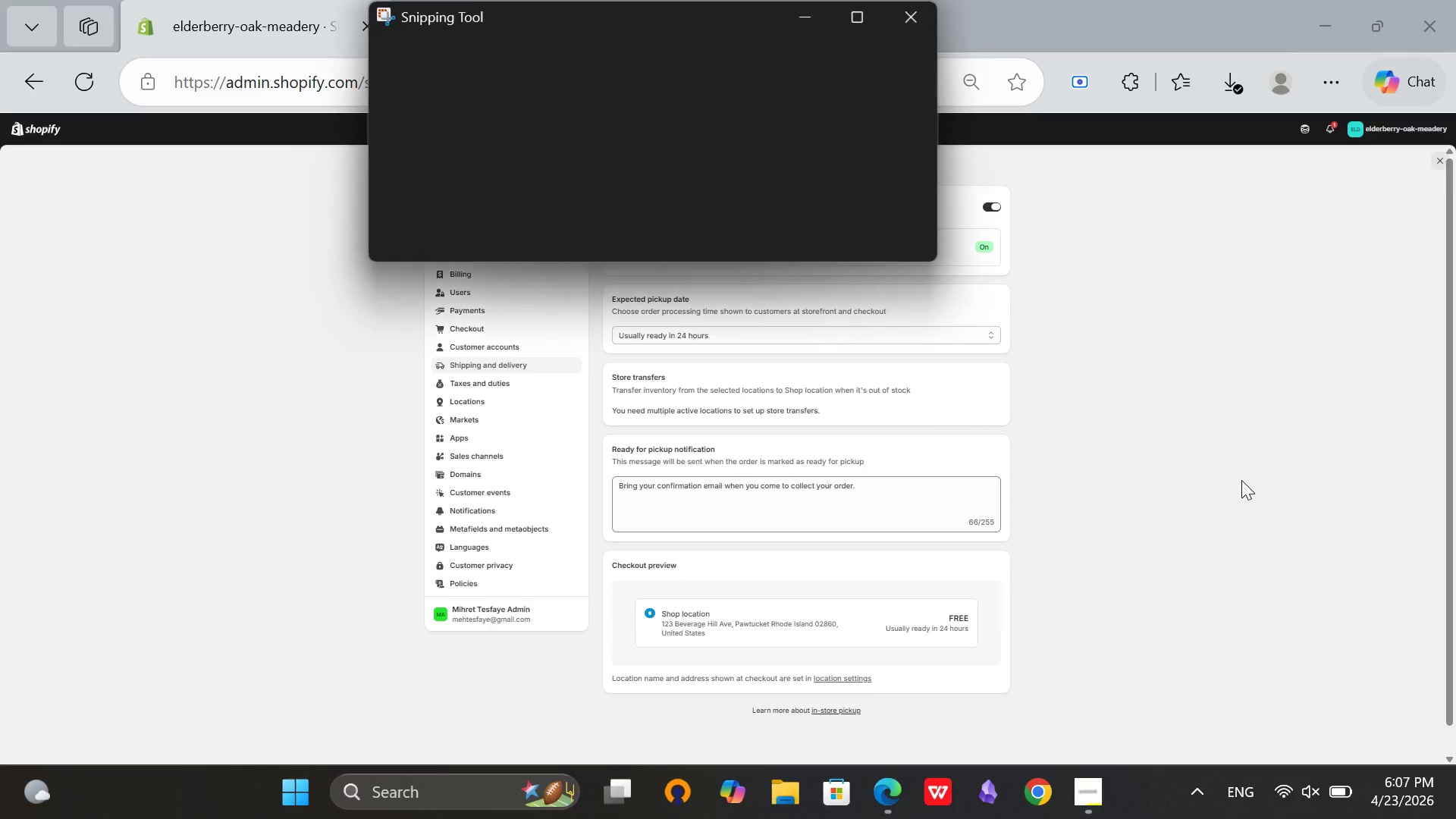 
left_click([1068, 61])
 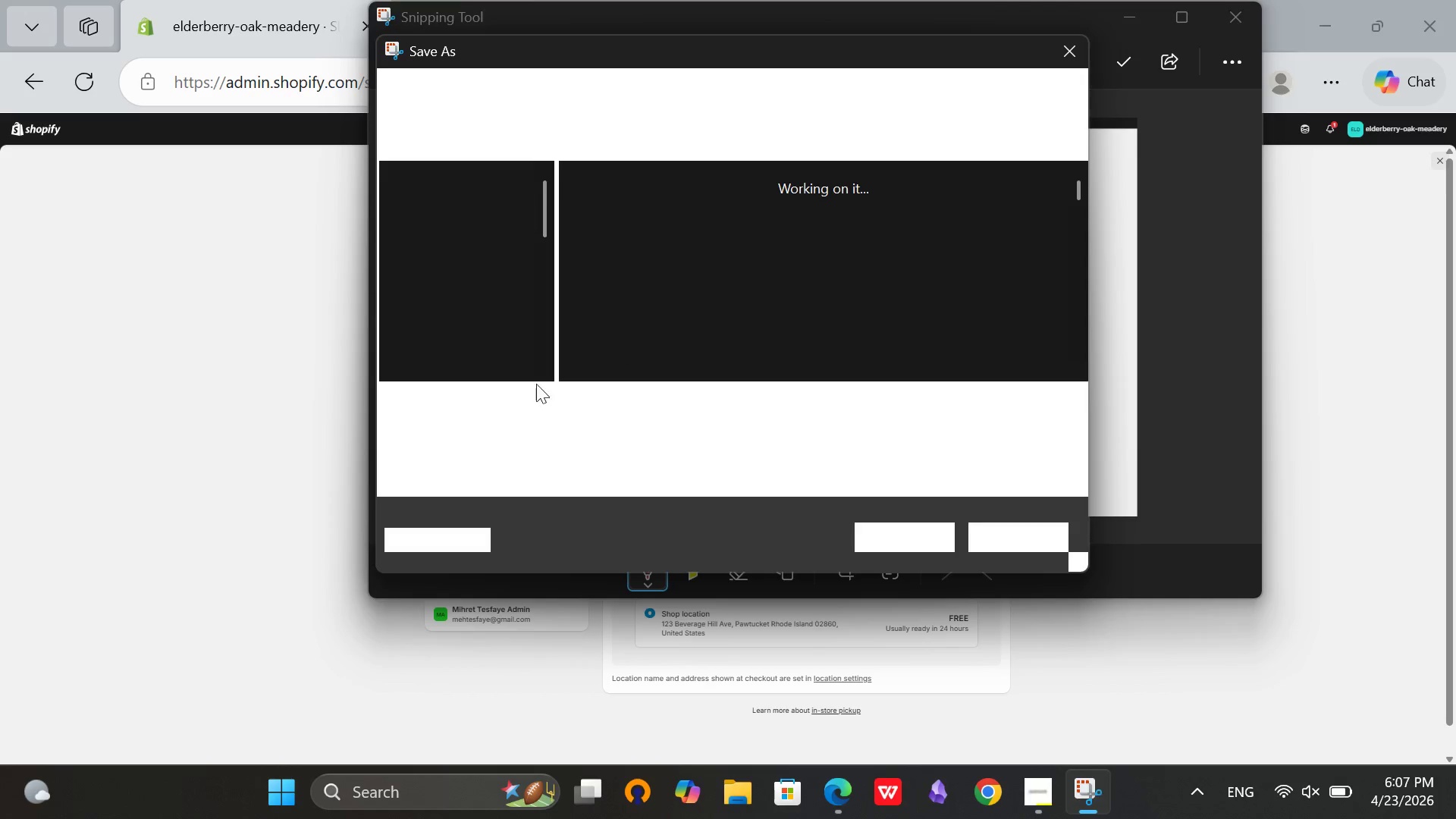 
left_click([416, 366])
 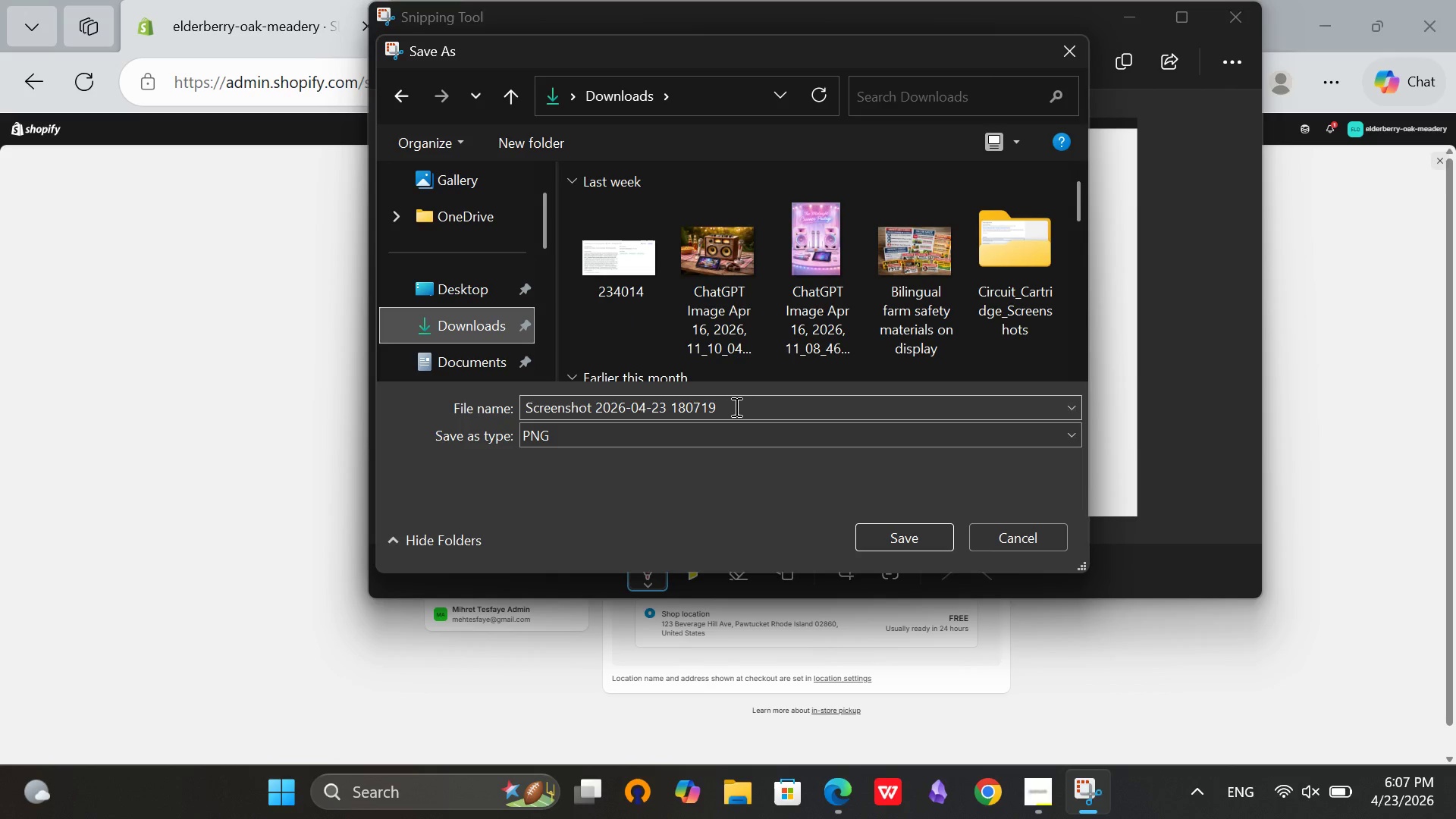 
left_click([735, 407])
 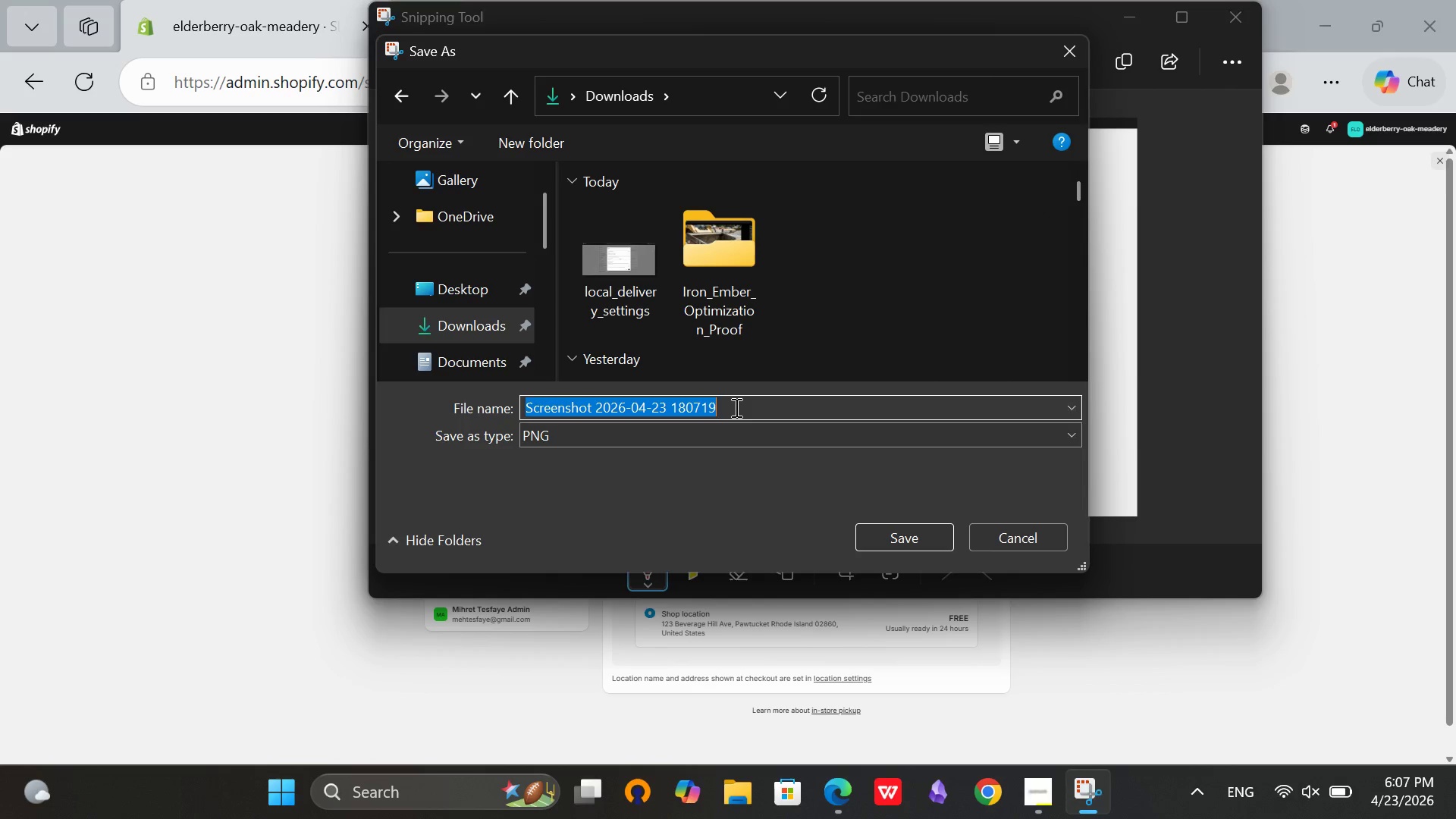 
key(Backspace)
type(local_pickup_settings)
 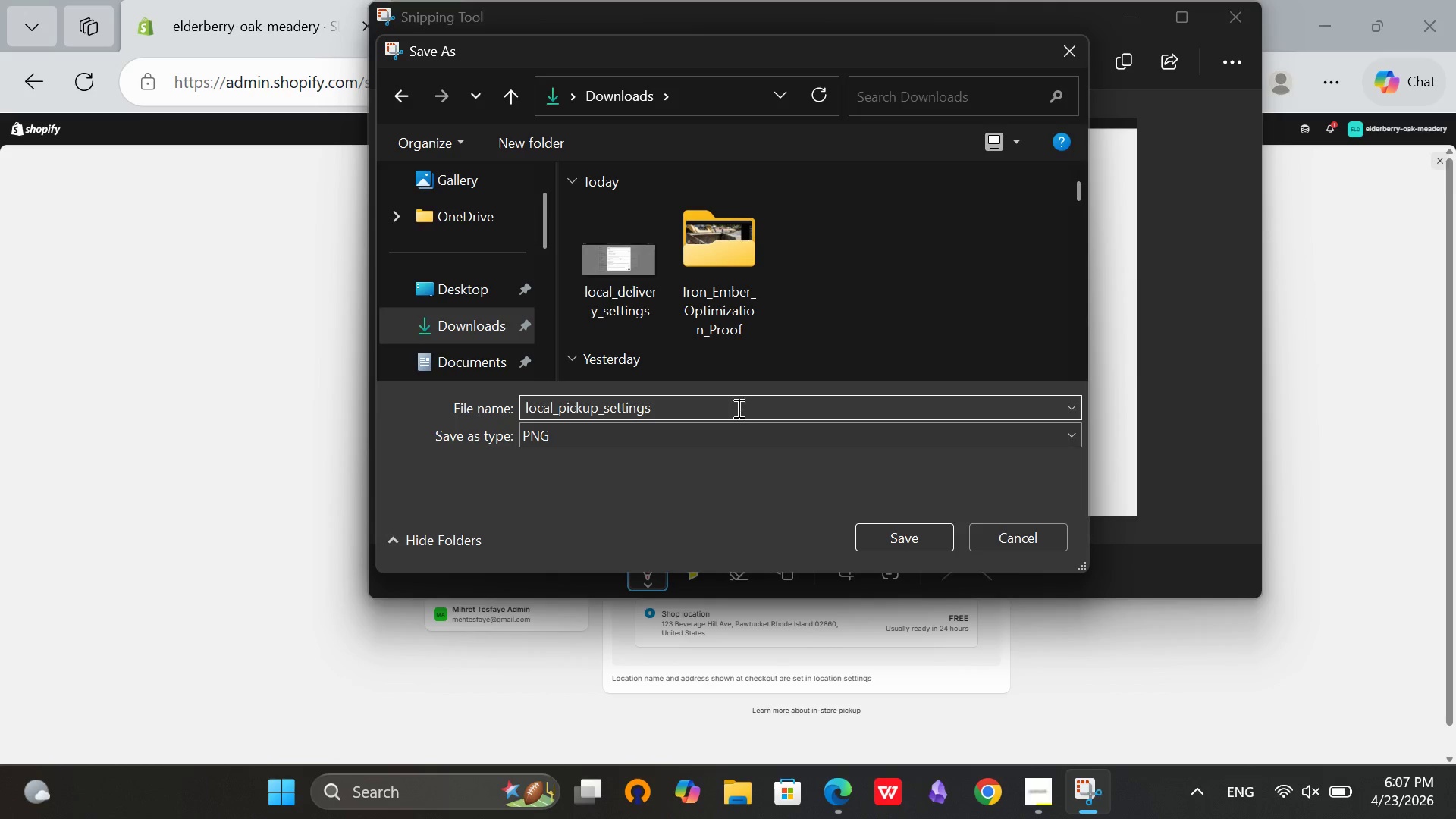 
left_click([899, 541])
 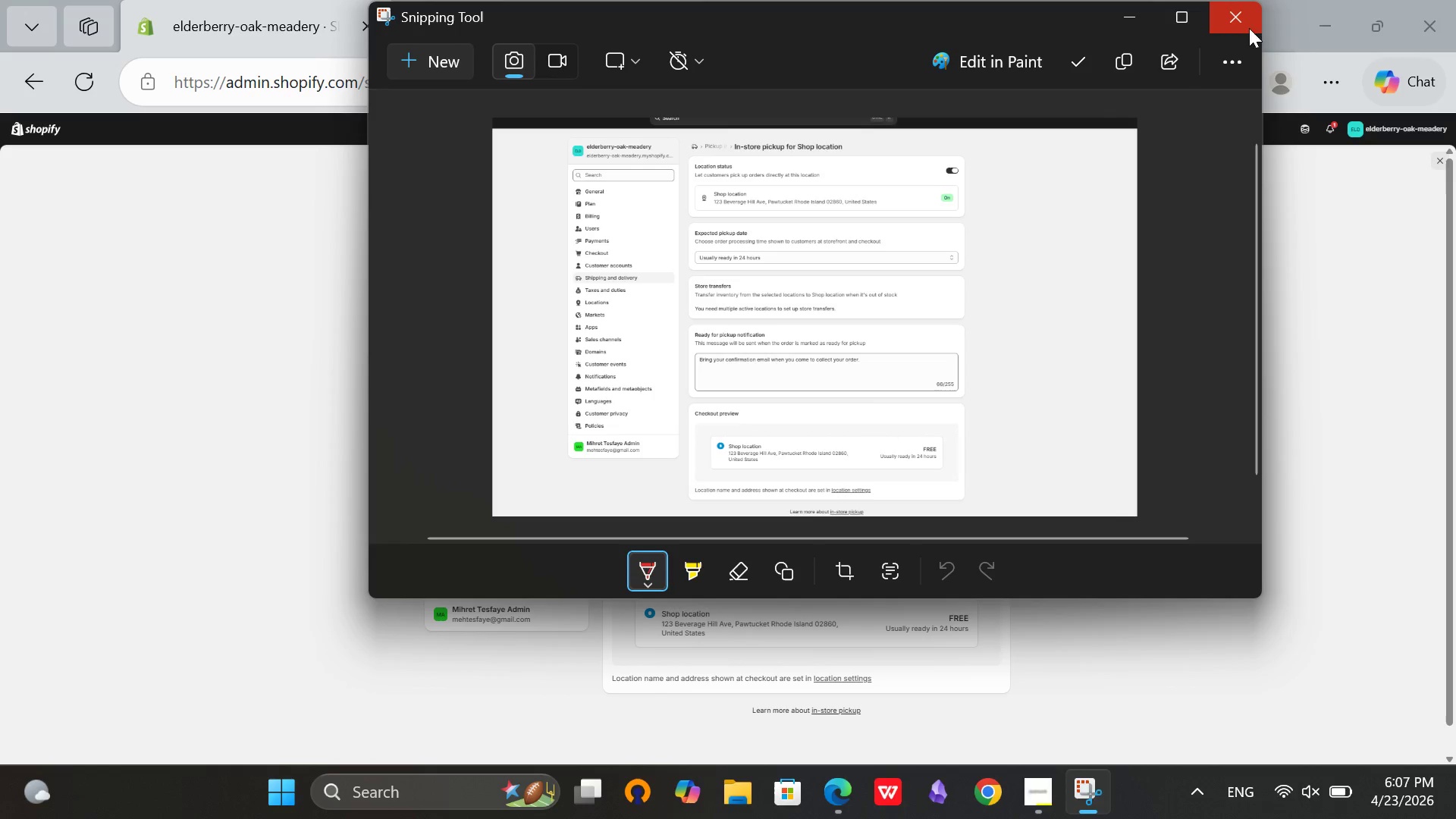 
left_click([1254, 33])
 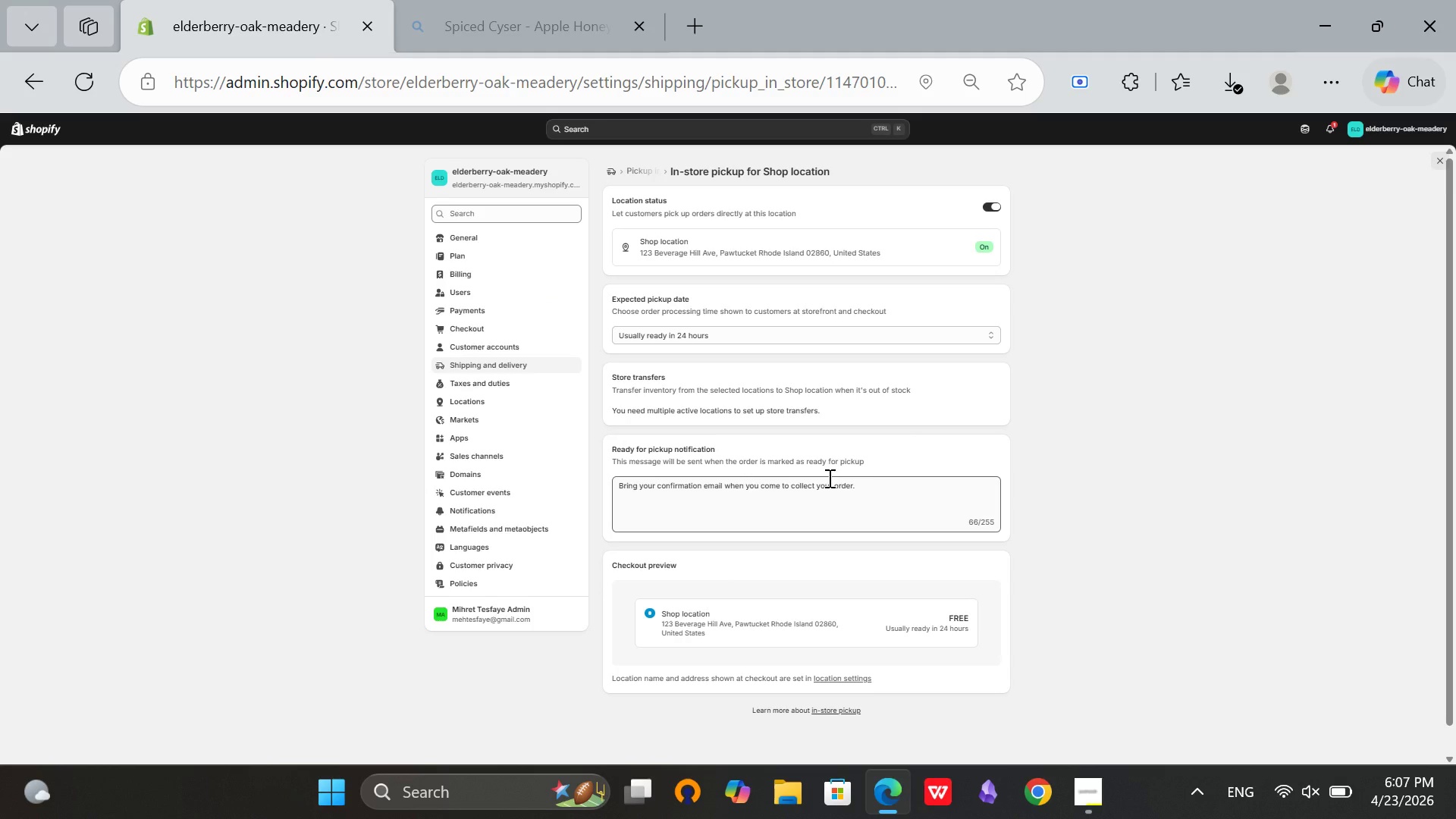 
scroll: coordinate [836, 472], scroll_direction: up, amount: 11.0
 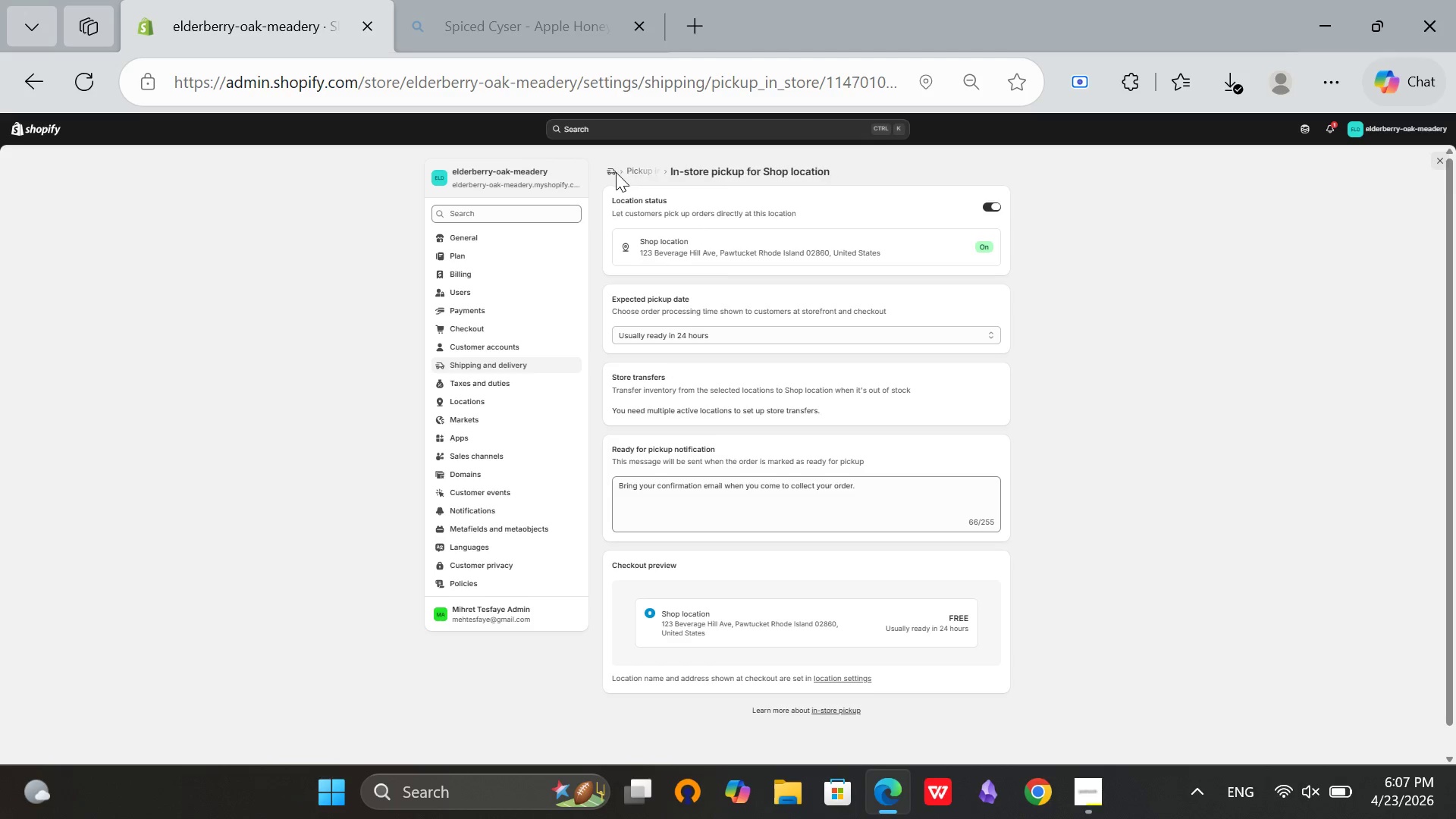 
left_click([612, 174])
 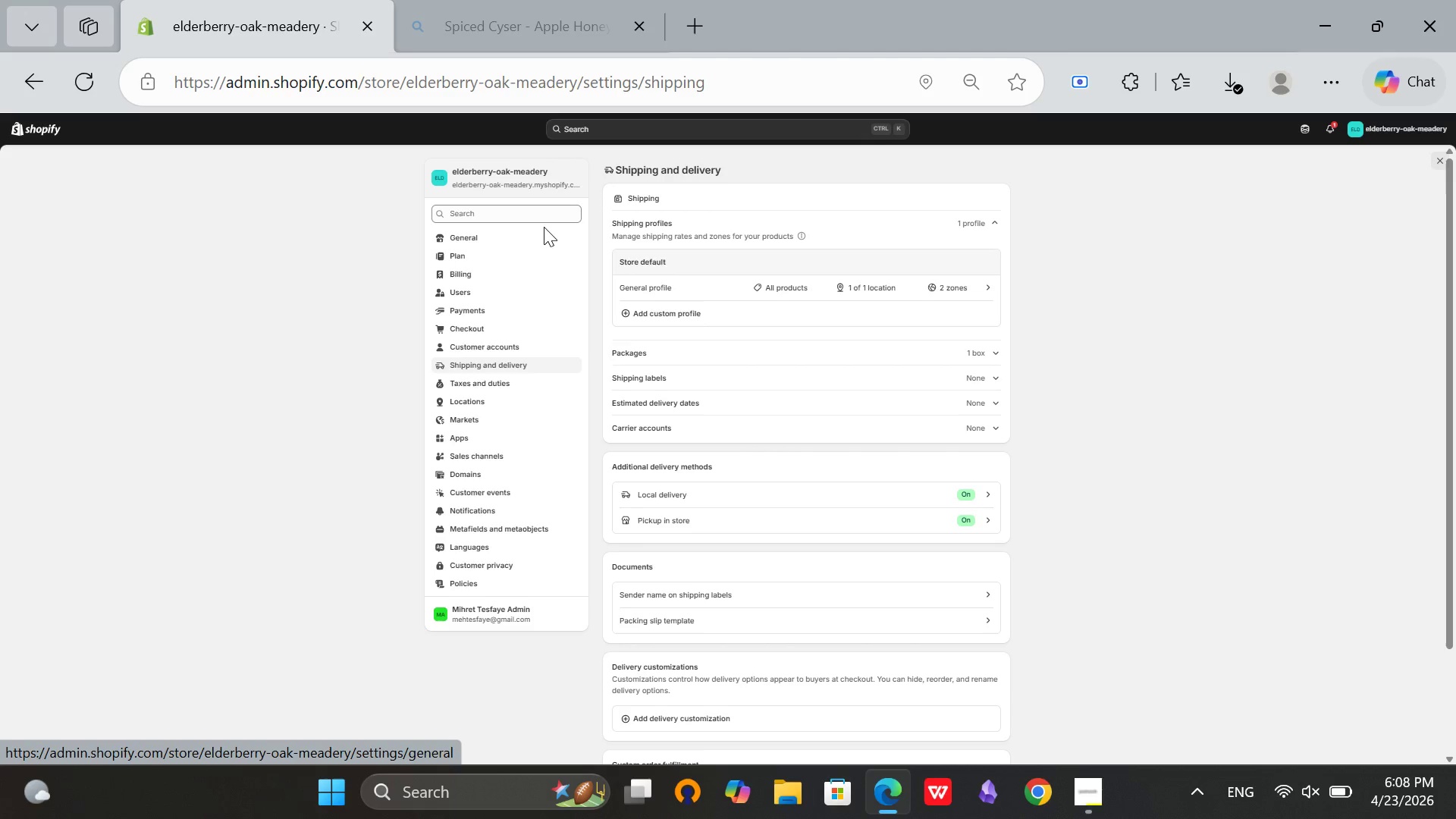 
wait(13.73)
 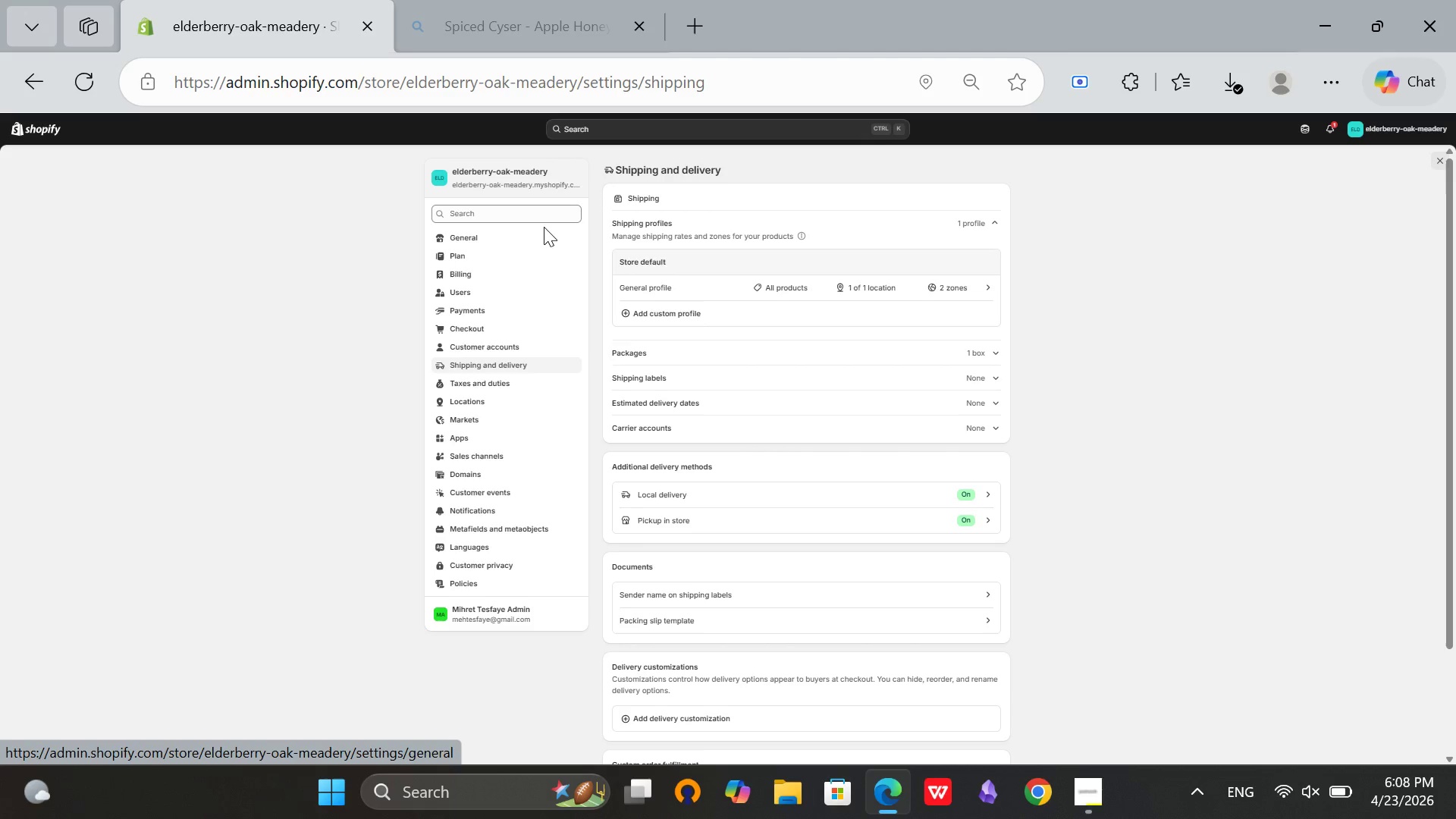 
left_click([1320, 104])
 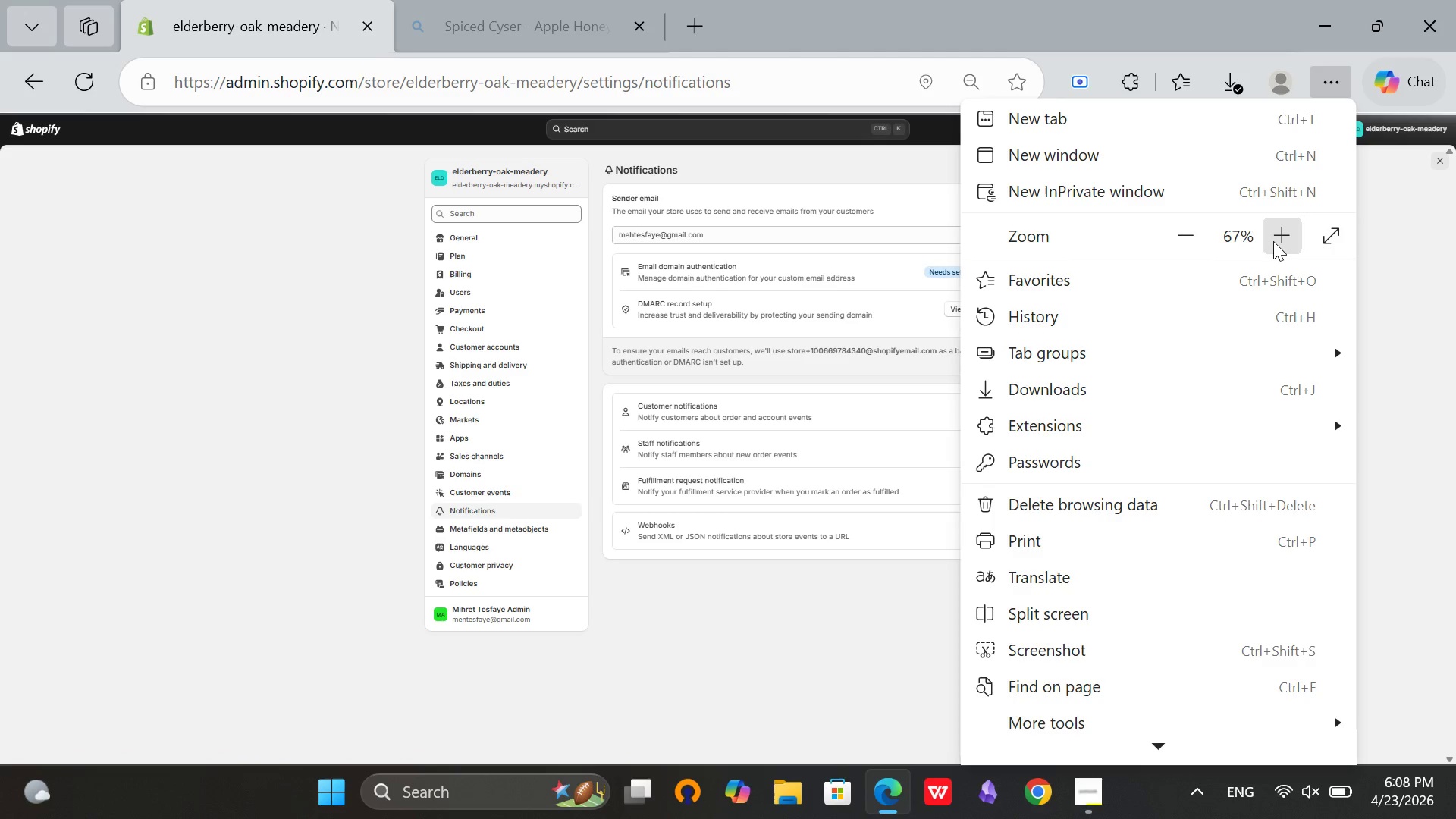 
double_click([1273, 241])
 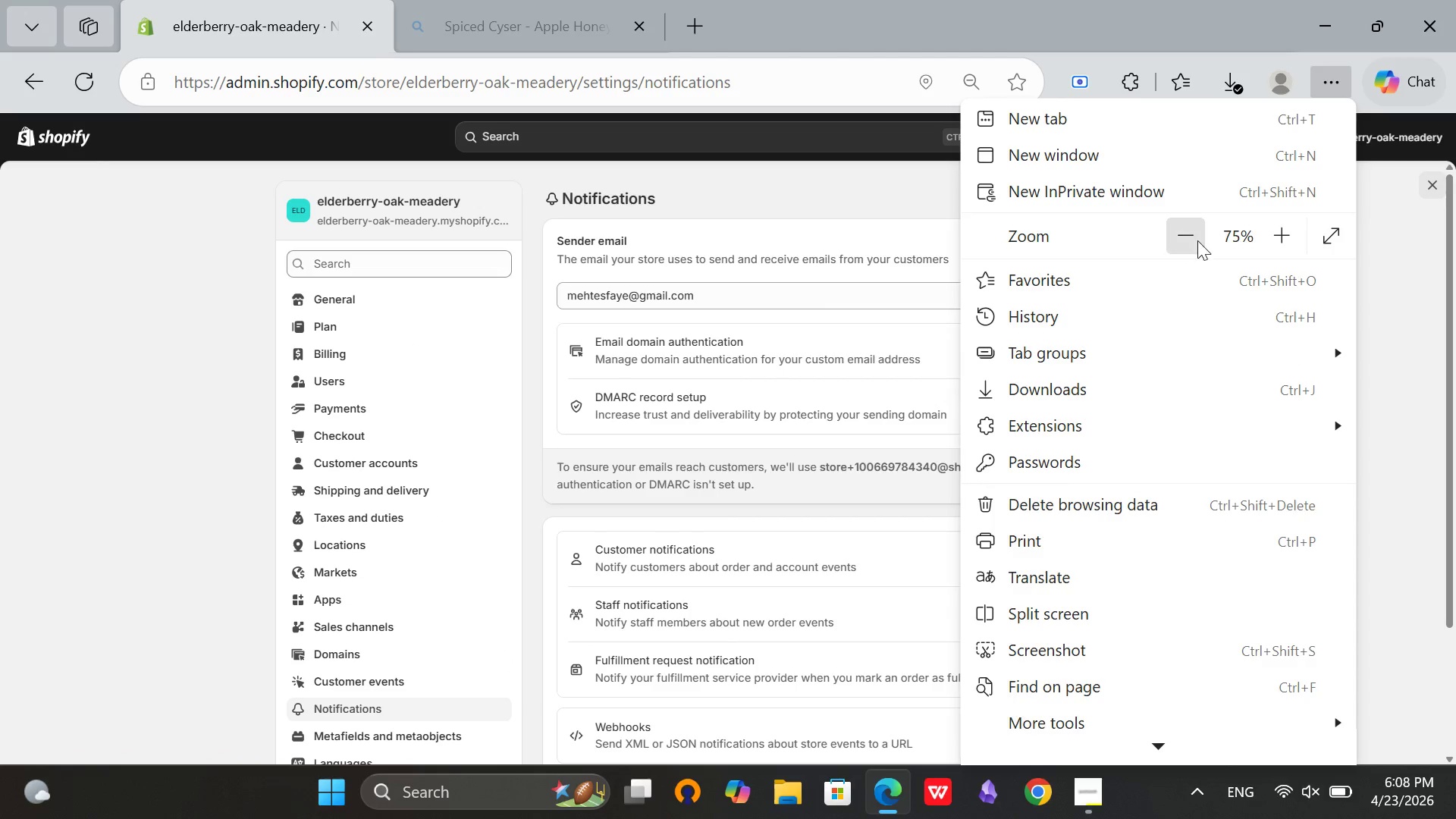 
left_click([1200, 240])
 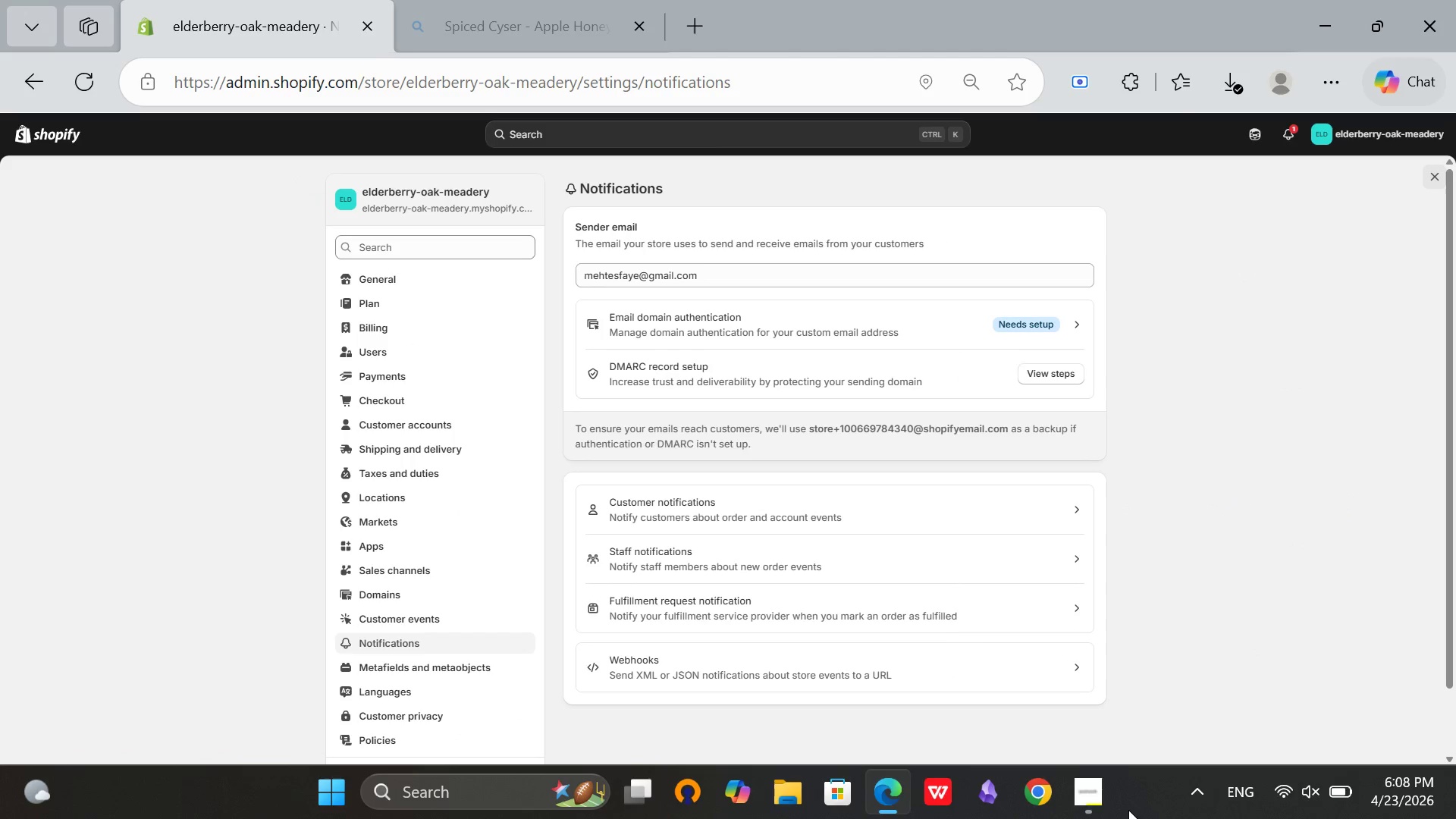 
left_click([1103, 802])